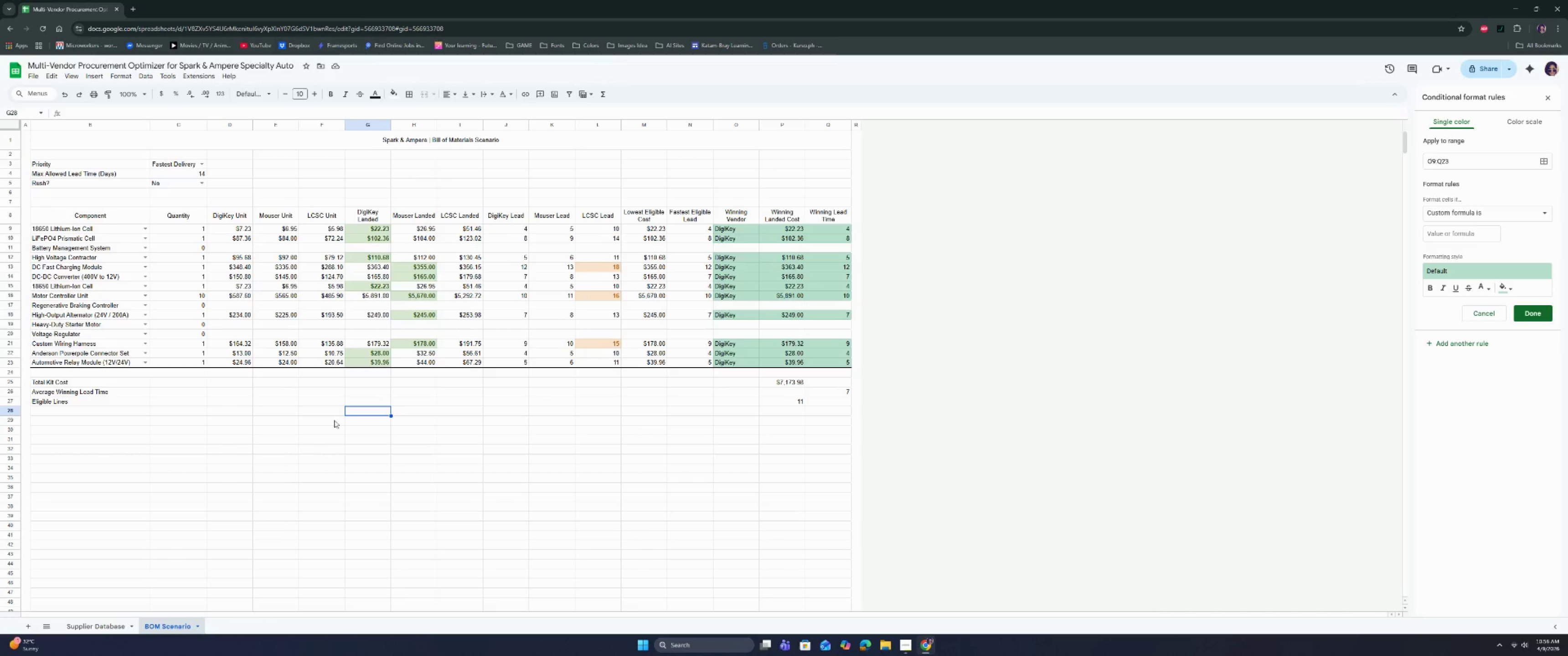 
left_click([330, 420])
 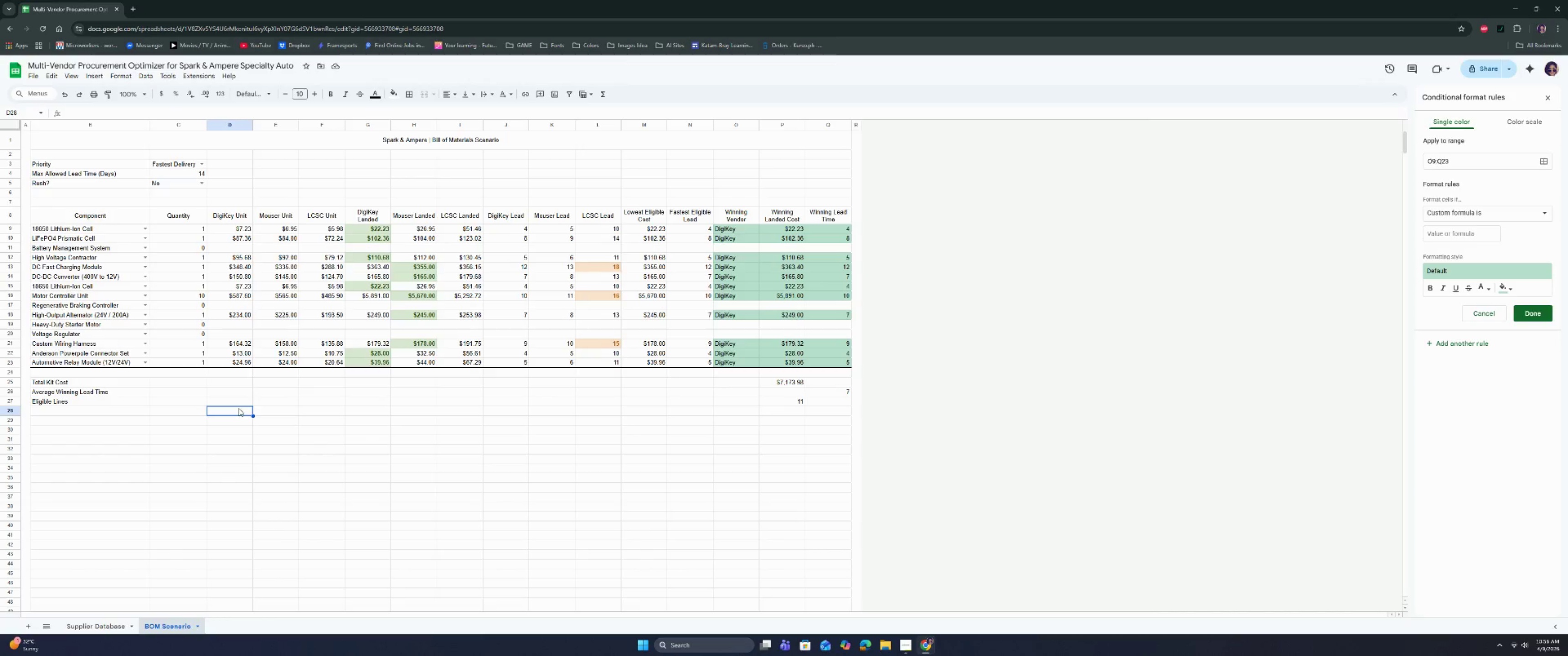 
left_click([239, 403])
 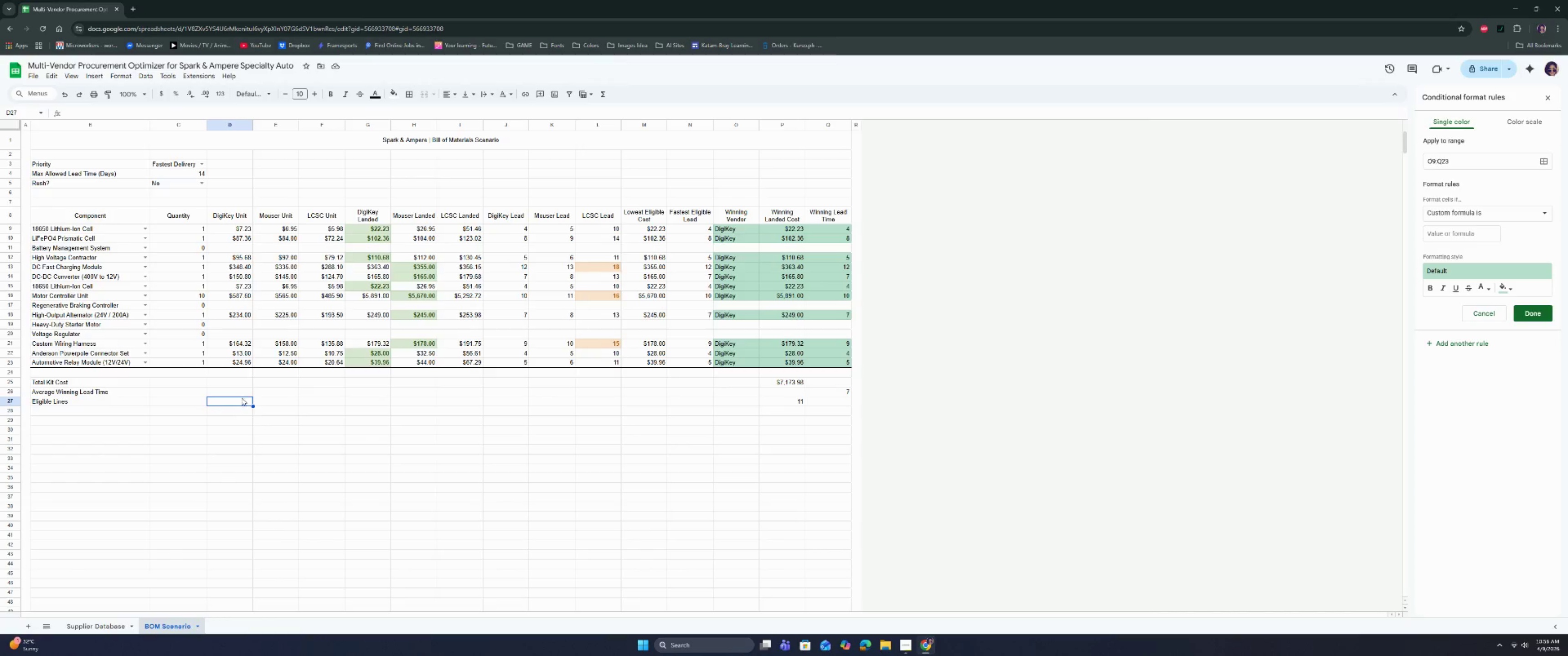 
left_click([242, 396])
 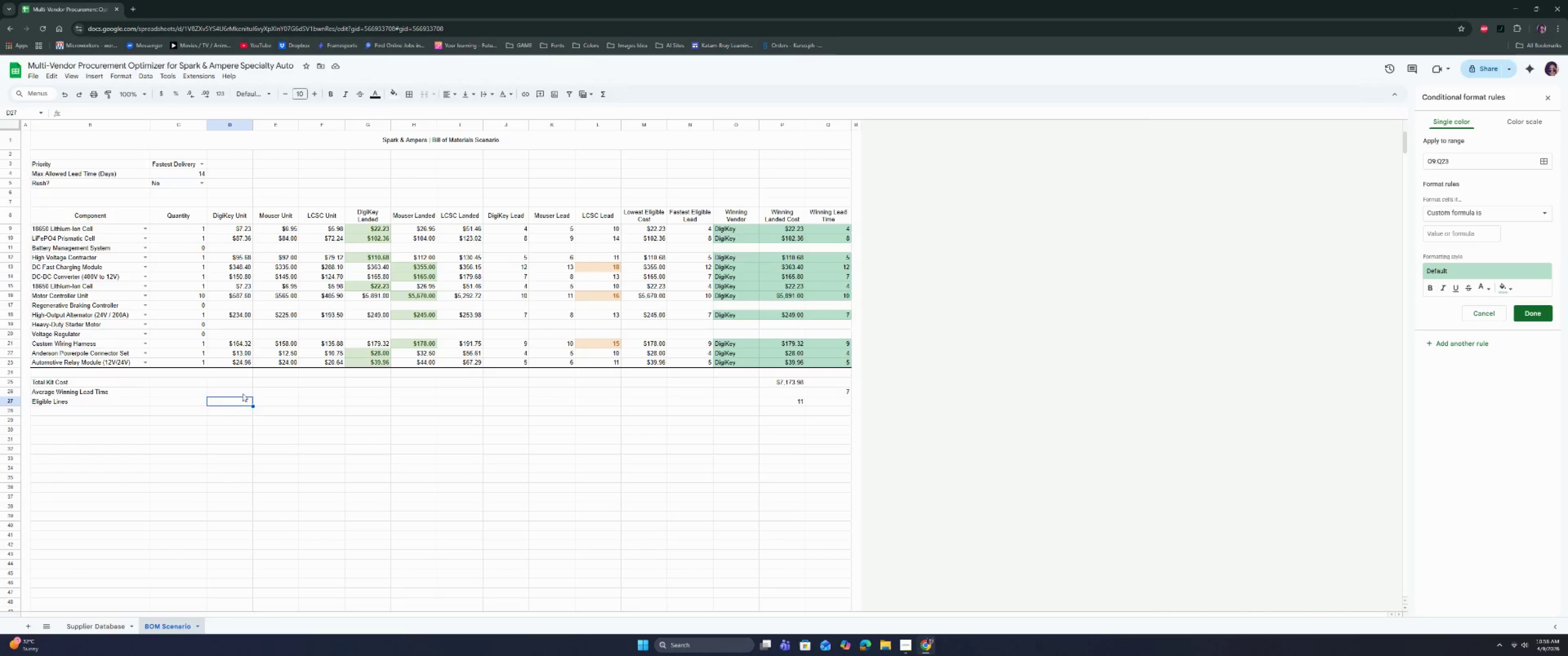 
left_click([242, 394])
 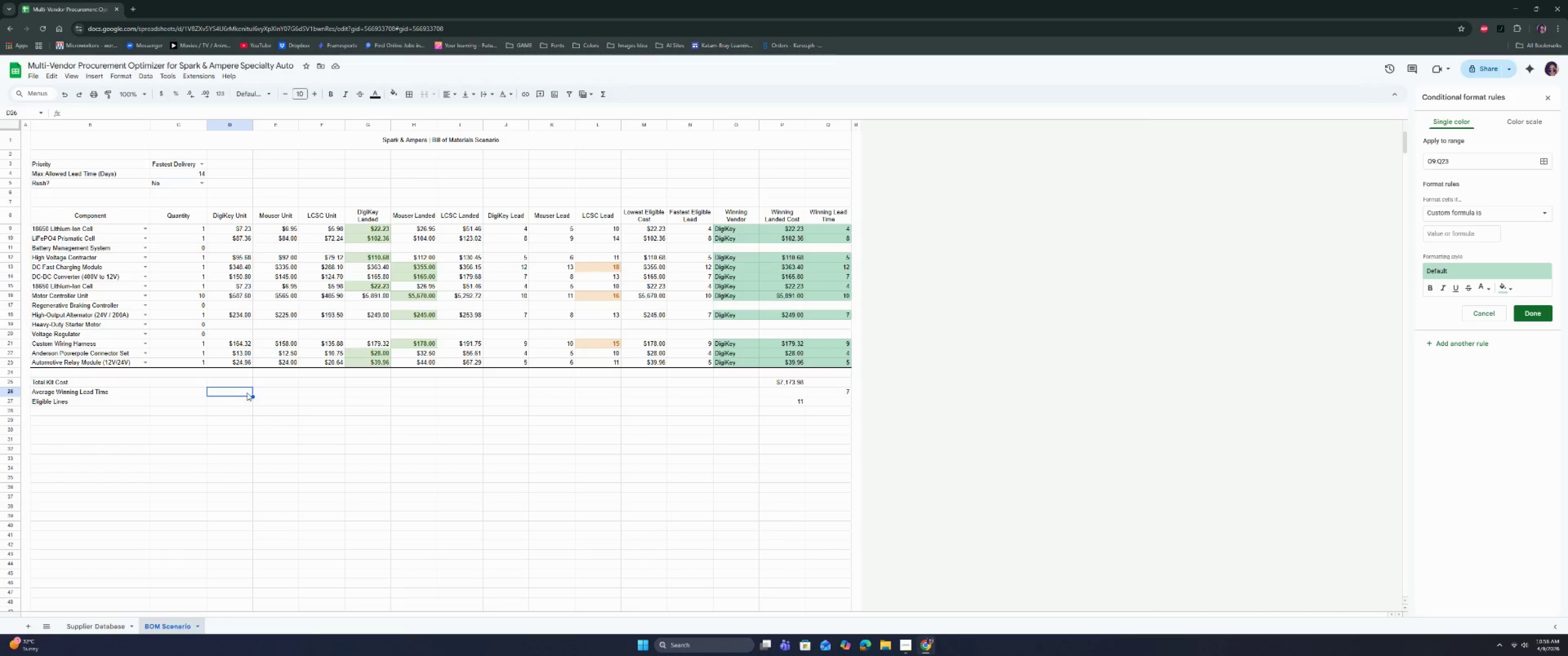 
scroll: coordinate [345, 396], scroll_direction: up, amount: 8.0
 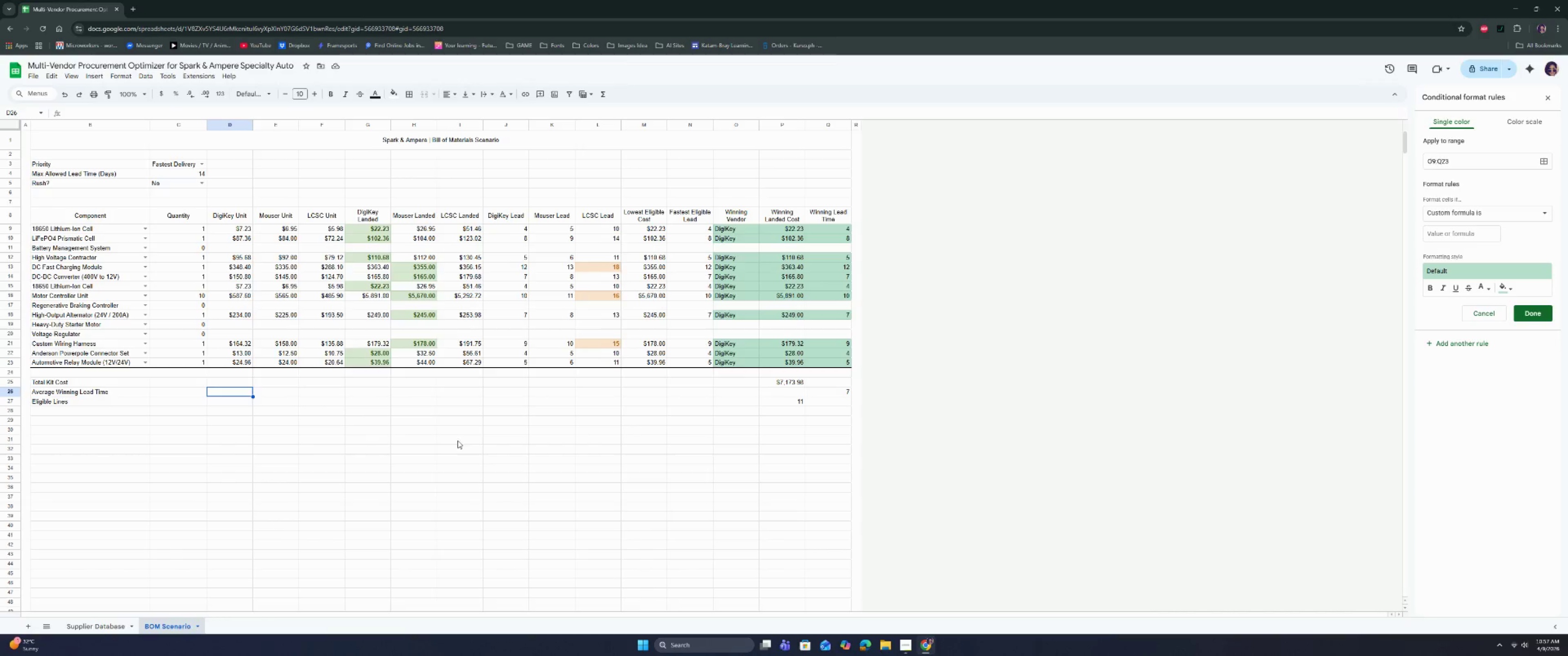 
scroll: coordinate [536, 456], scroll_direction: down, amount: 4.0
 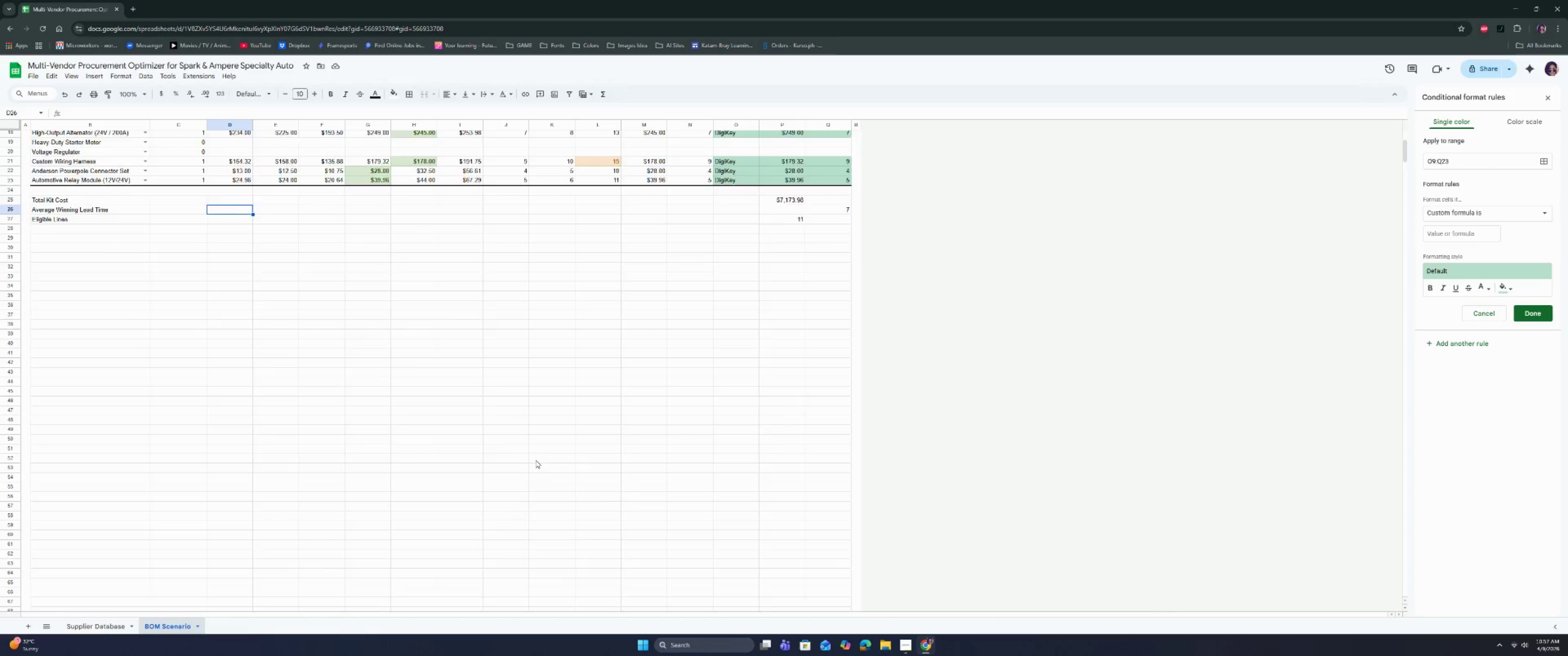 
scroll: coordinate [467, 454], scroll_direction: up, amount: 13.0
 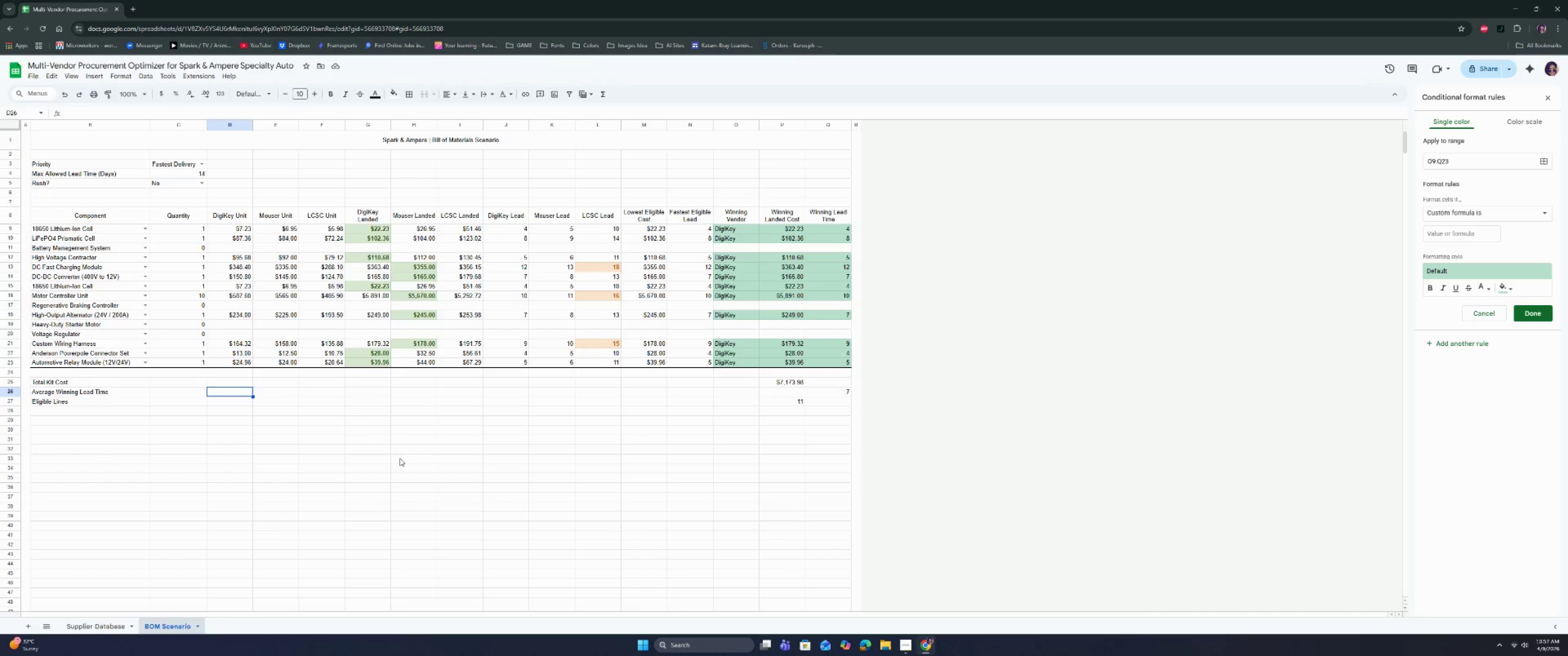 
wait(6.16)
 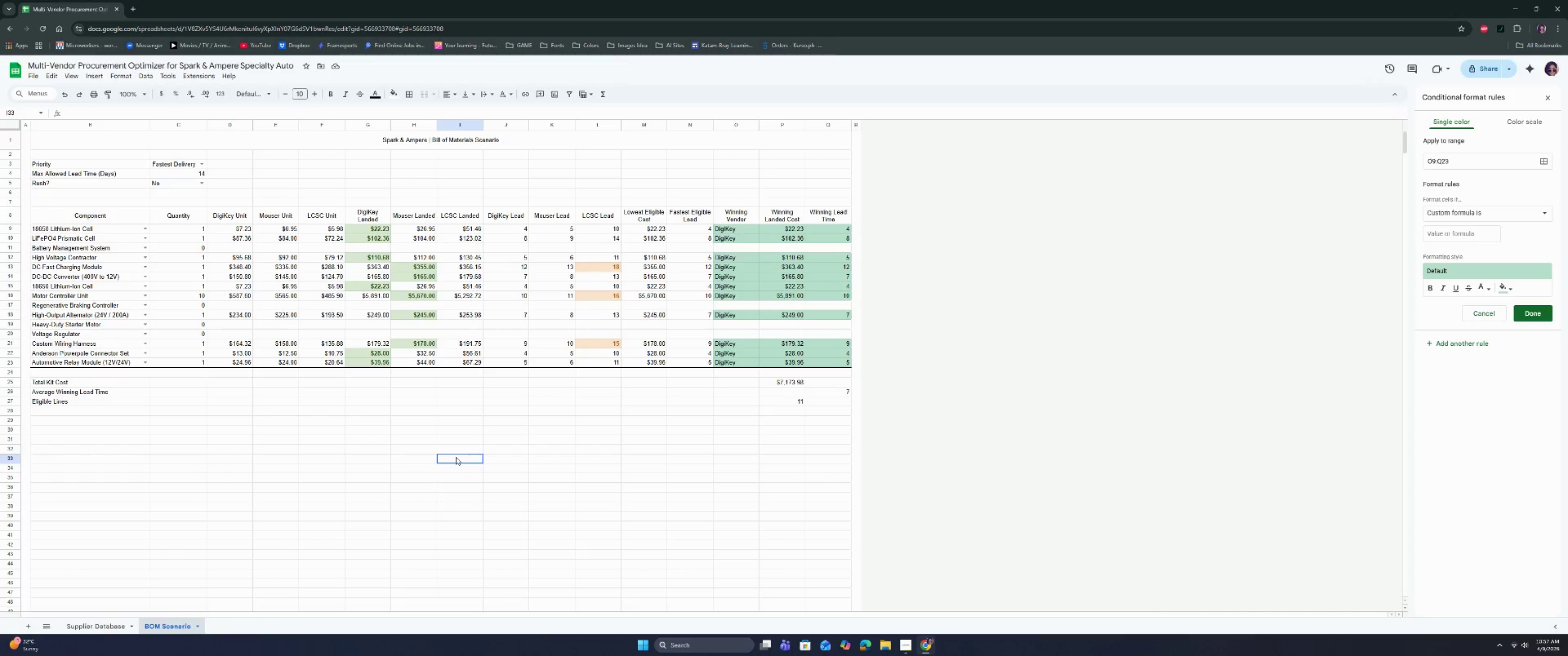 
left_click([456, 457])
 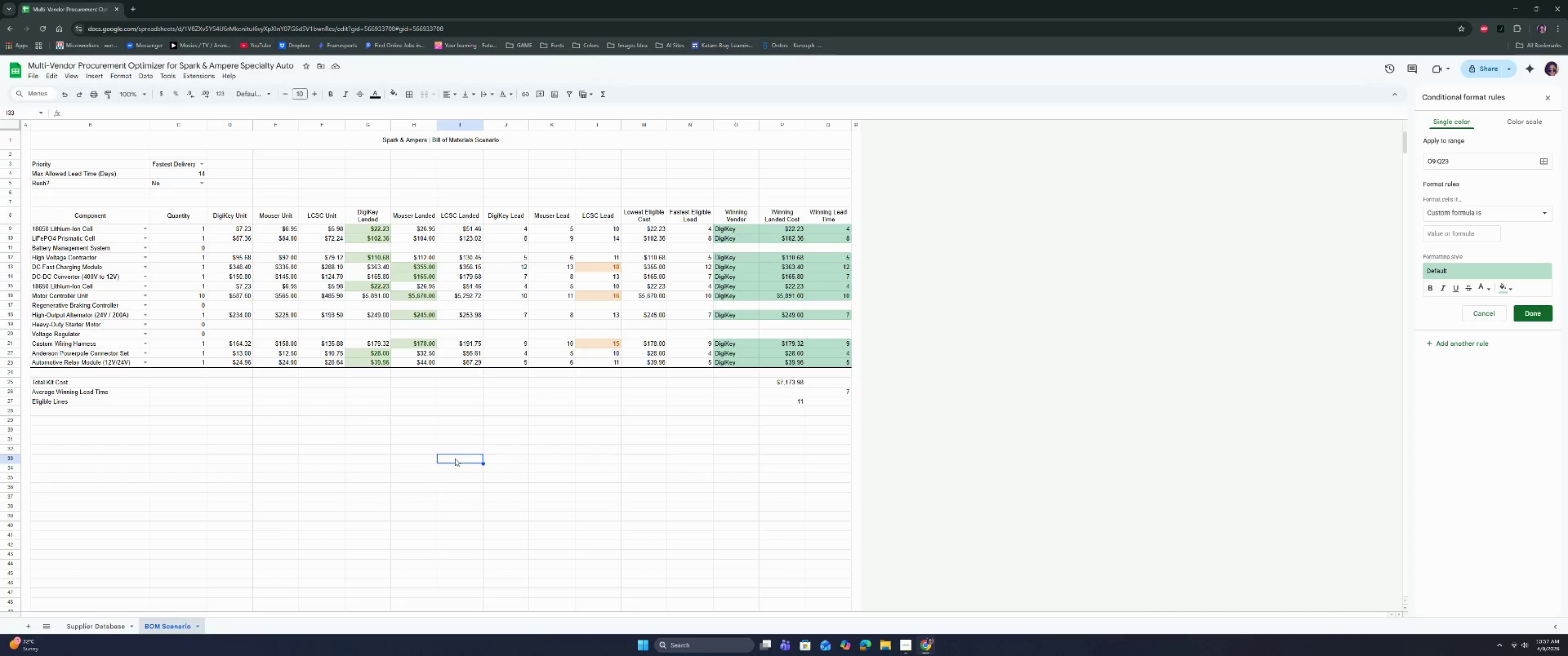 
scroll: coordinate [444, 433], scroll_direction: up, amount: 8.0
 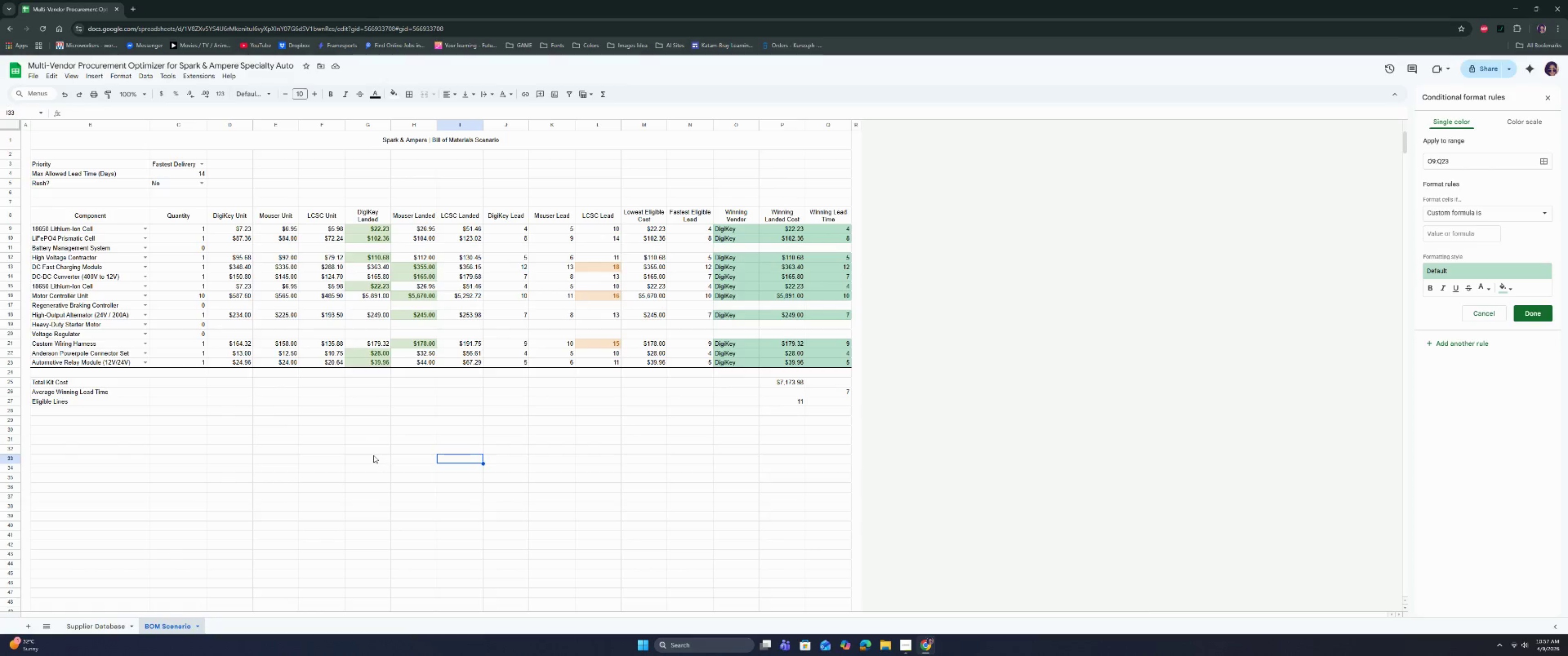 
scroll: coordinate [478, 487], scroll_direction: down, amount: 3.0
 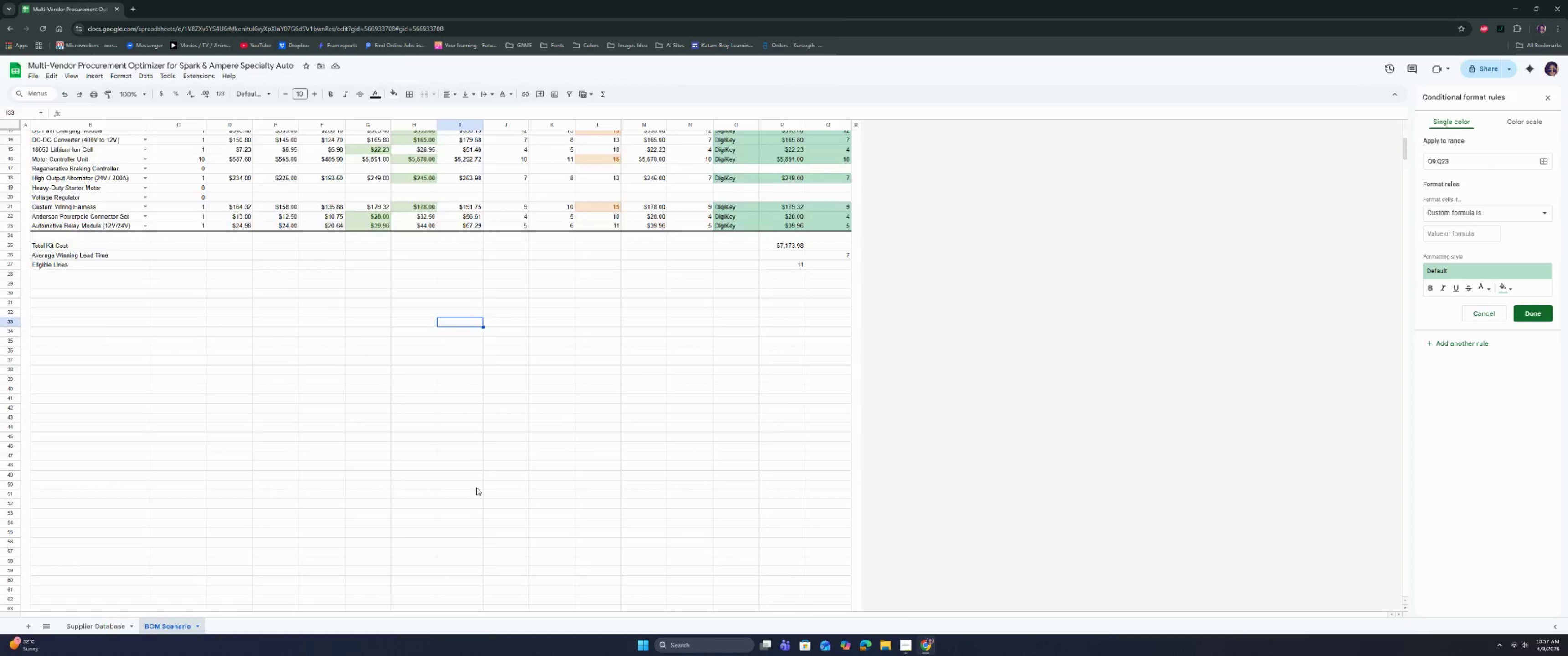 
scroll: coordinate [255, 451], scroll_direction: up, amount: 8.0
 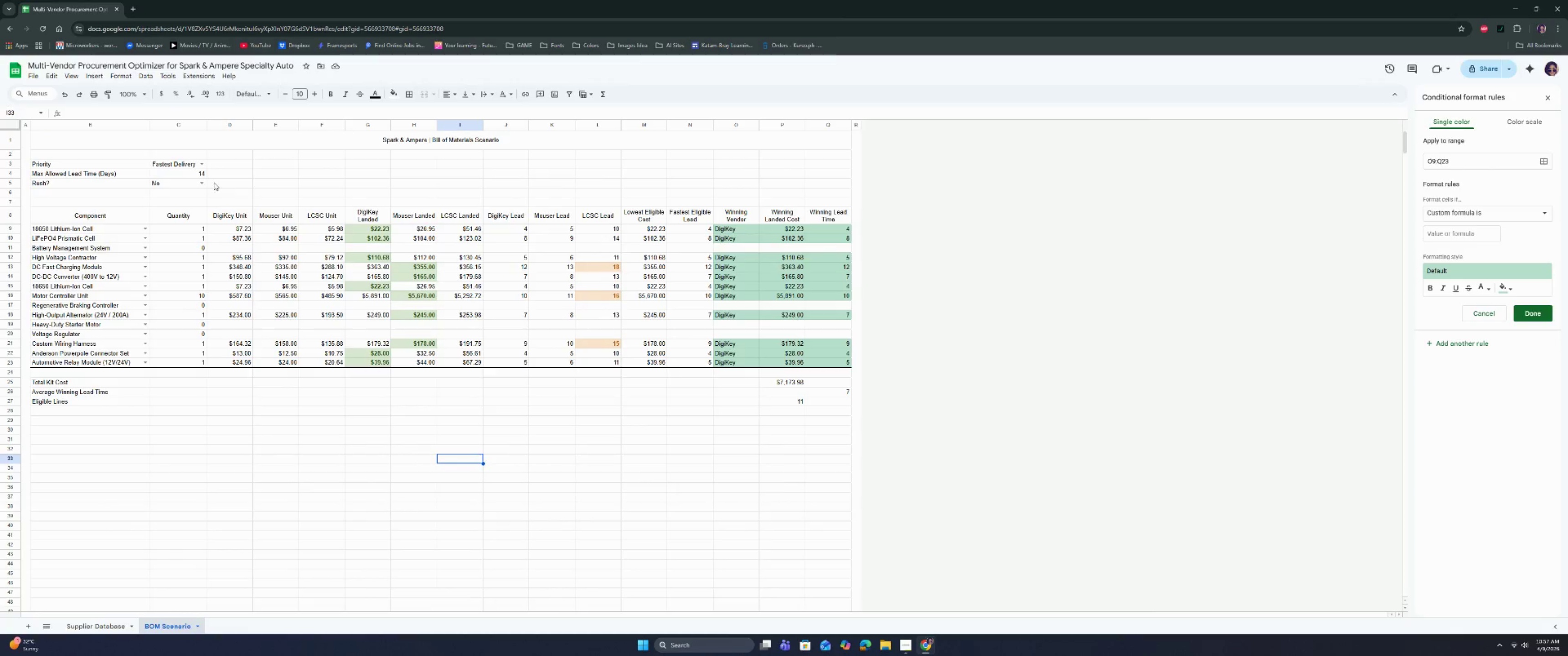 
left_click([203, 180])
 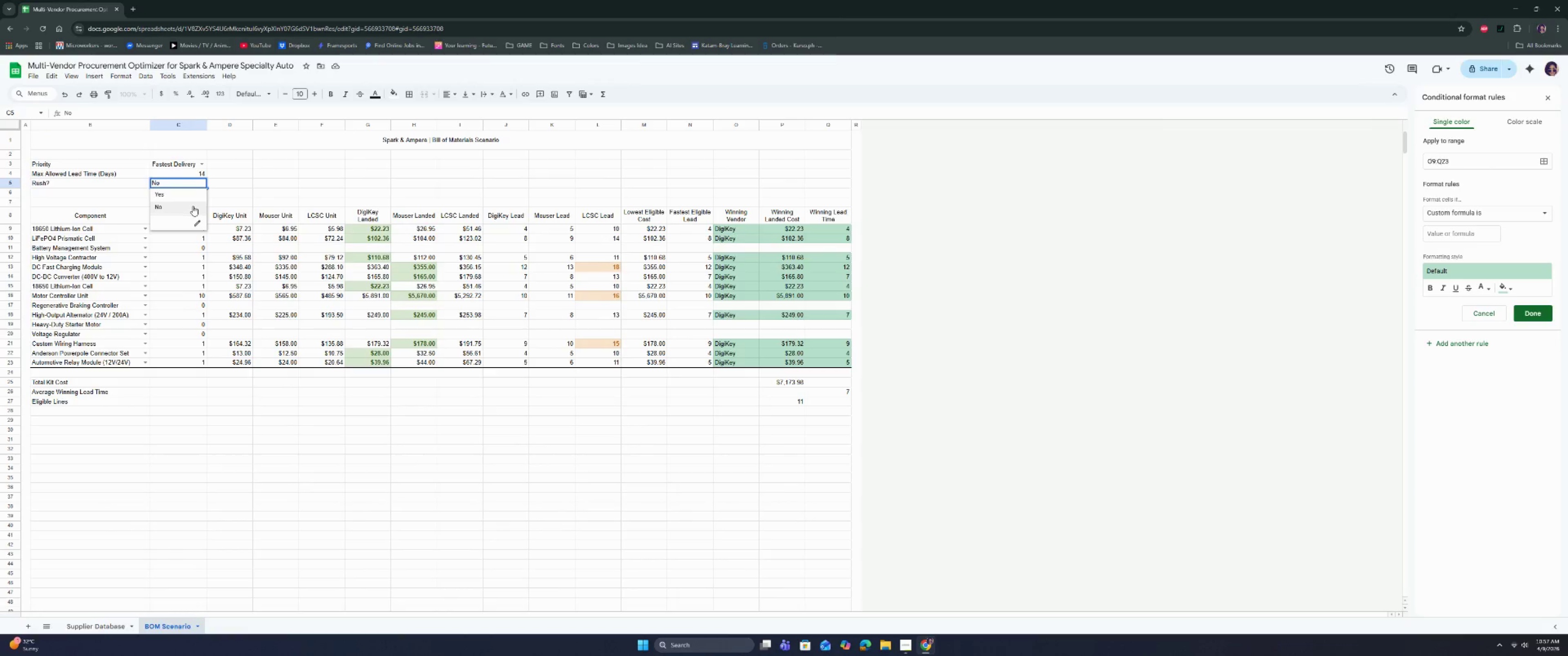 
left_click([193, 206])
 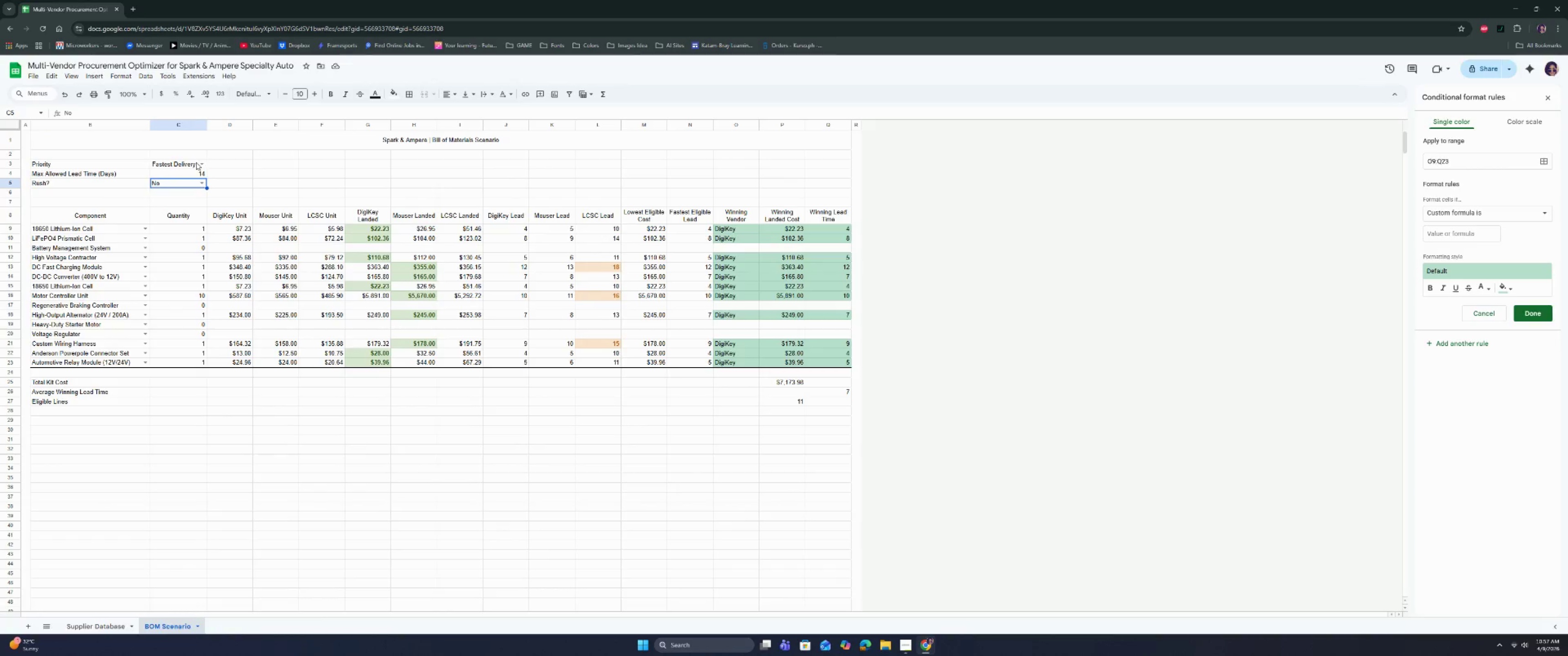 
left_click([204, 164])
 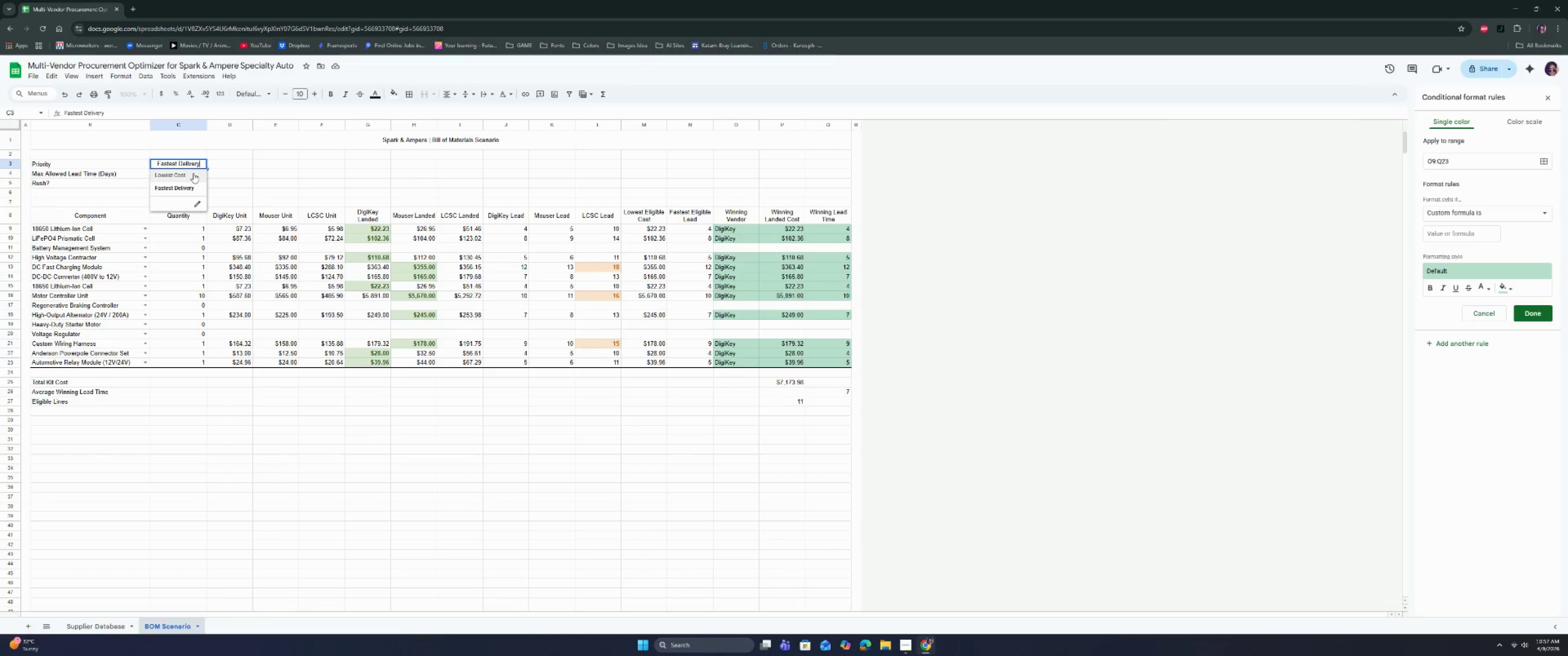 
left_click([193, 173])
 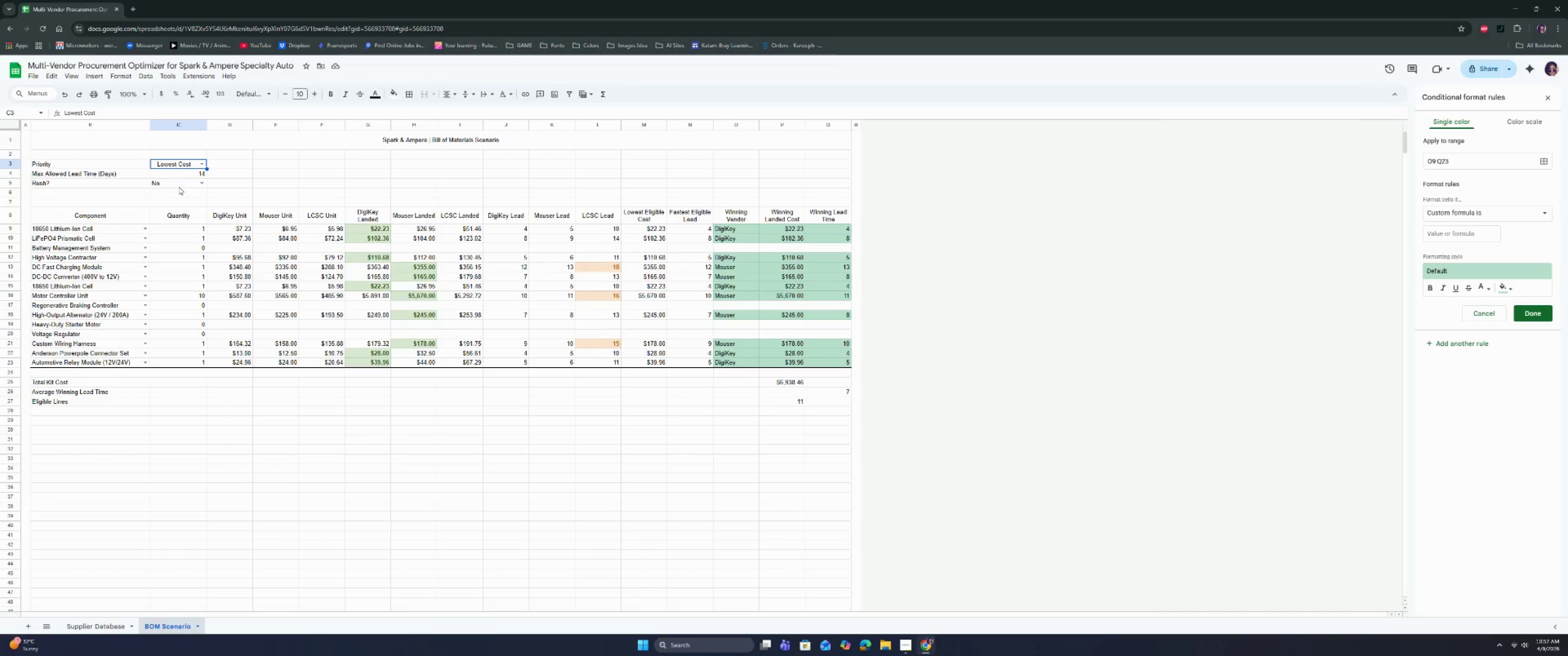 
wait(10.96)
 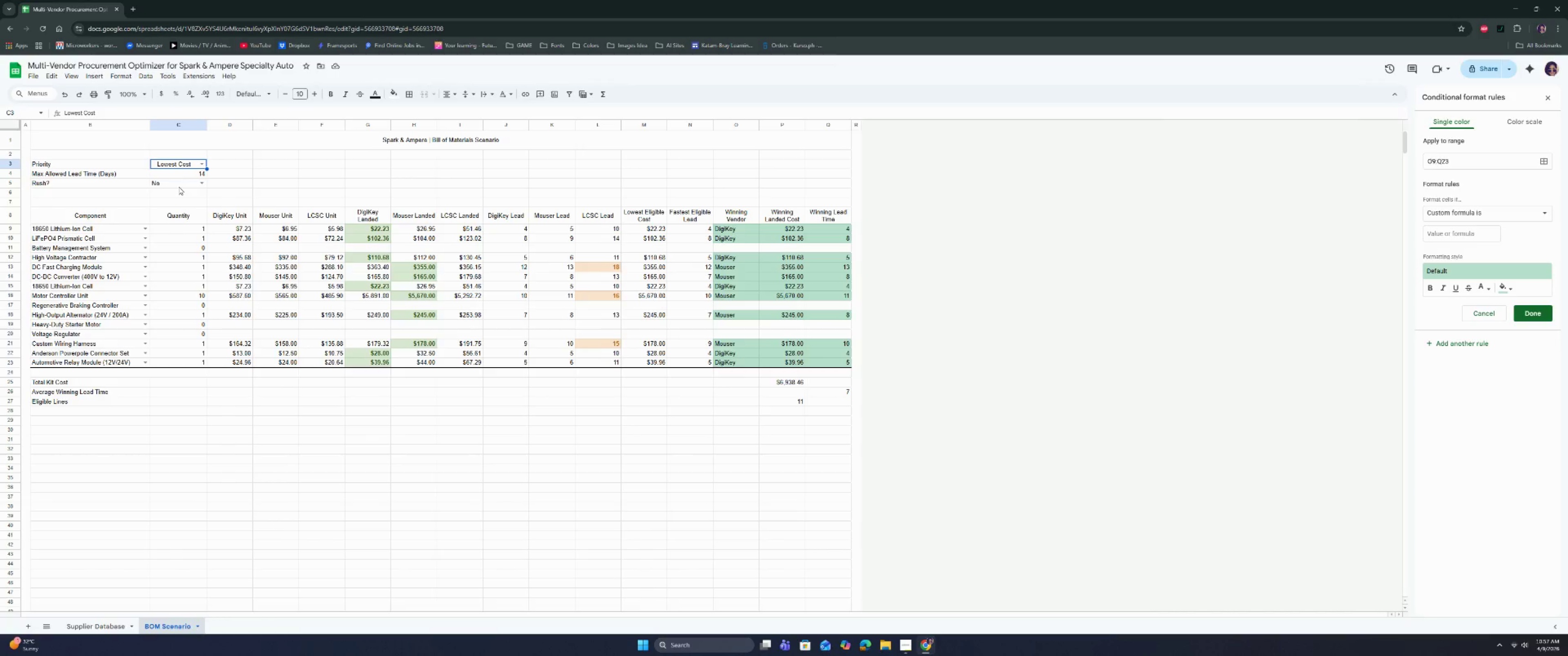 
left_click([621, 415])
 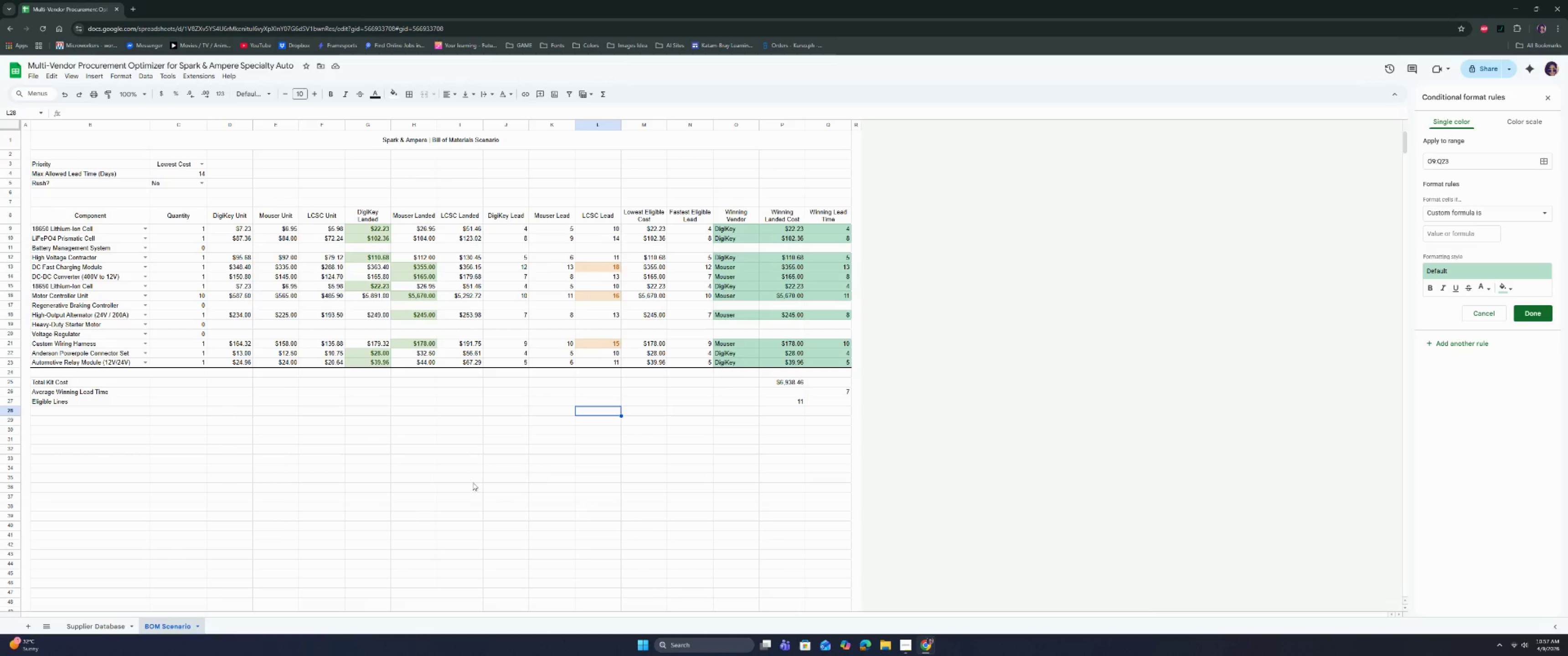 
scroll: coordinate [407, 458], scroll_direction: up, amount: 9.0
 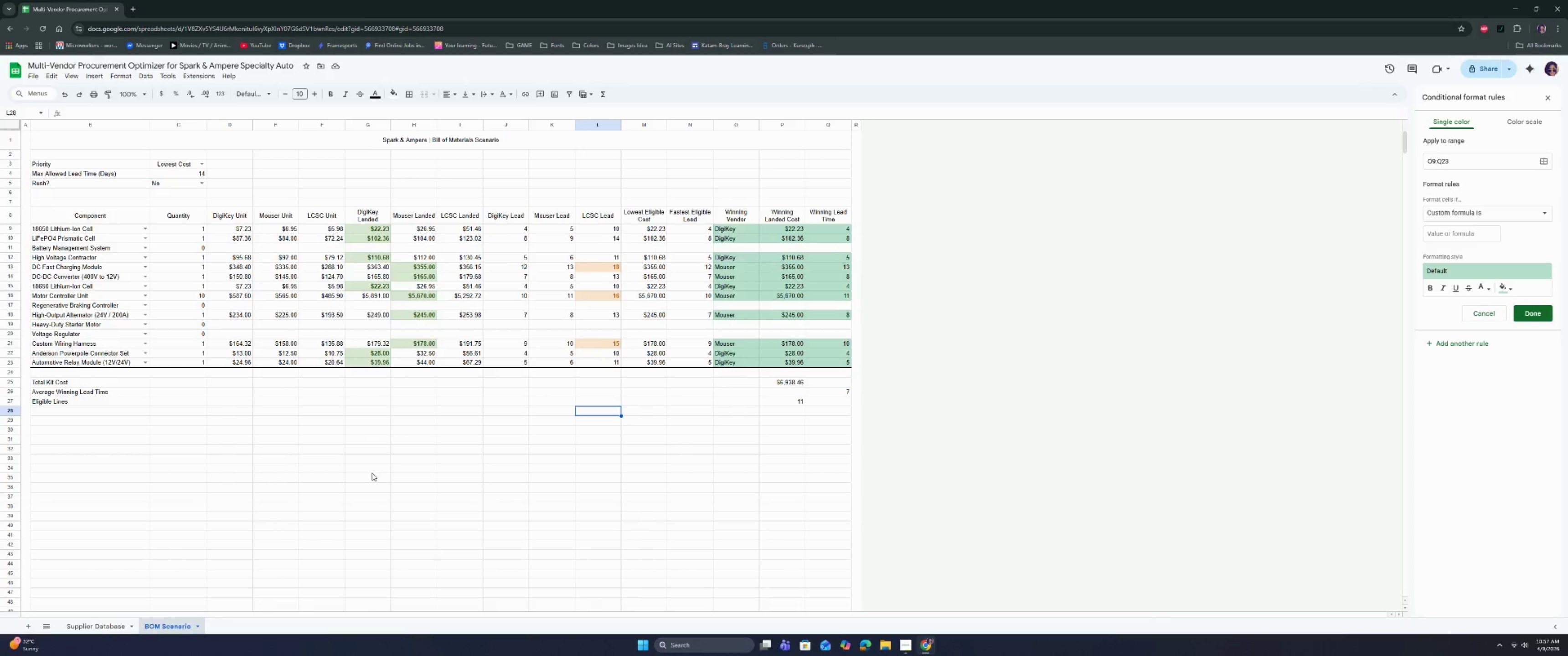 
wait(9.37)
 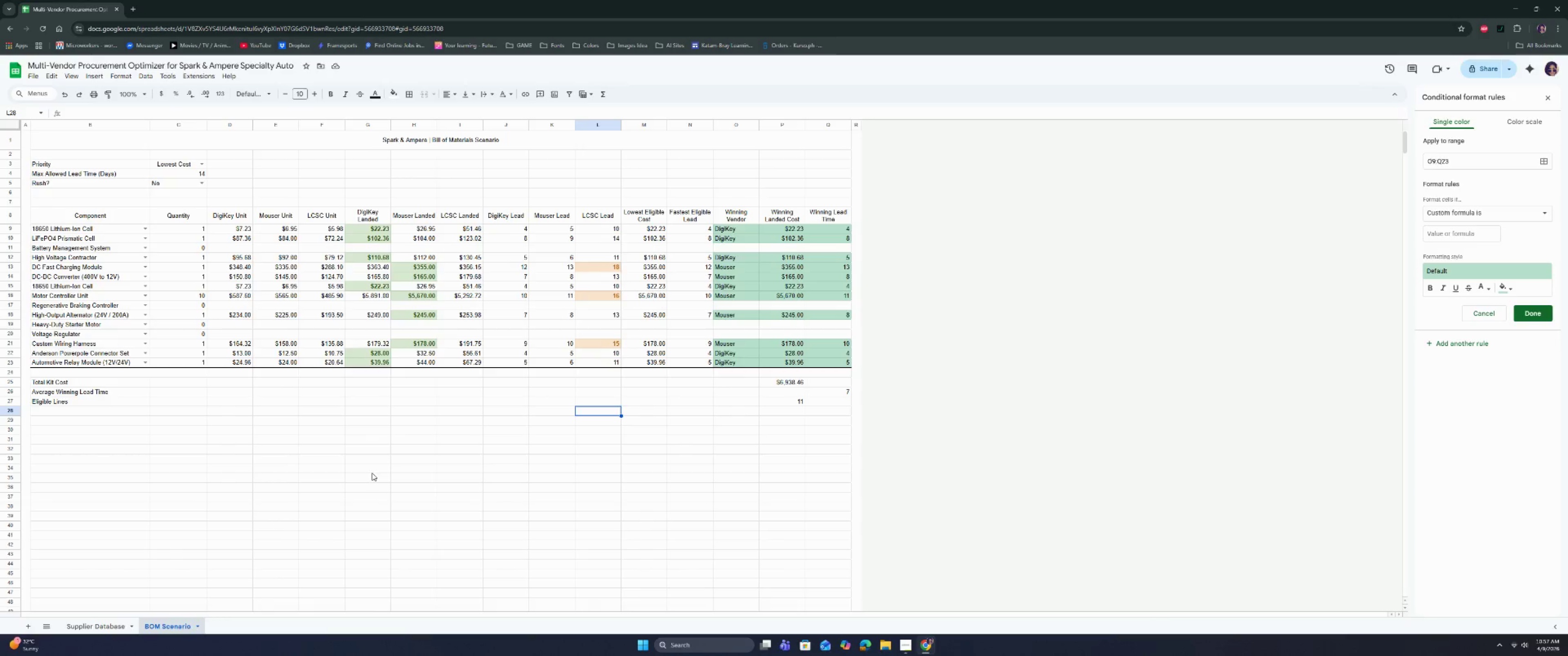 
scroll: coordinate [383, 468], scroll_direction: up, amount: 4.0
 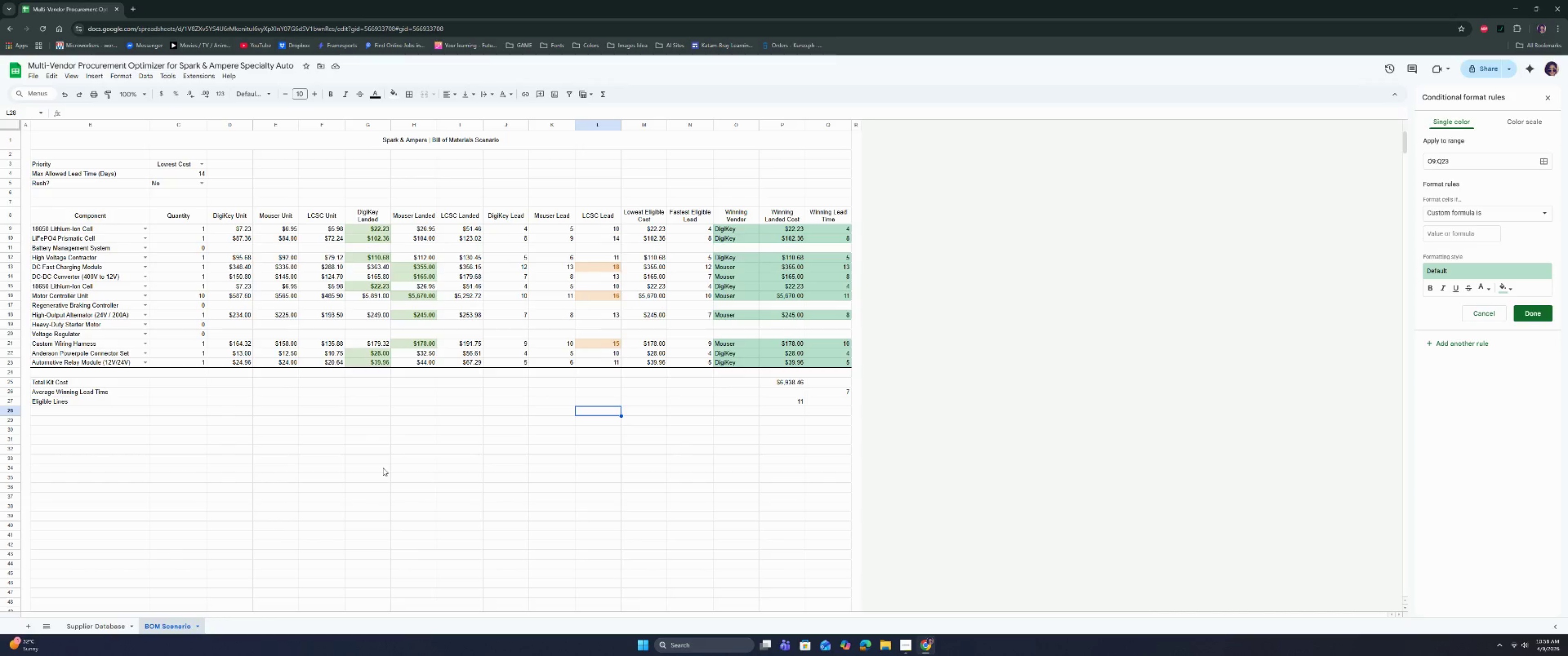 
scroll: coordinate [423, 507], scroll_direction: down, amount: 1.0
 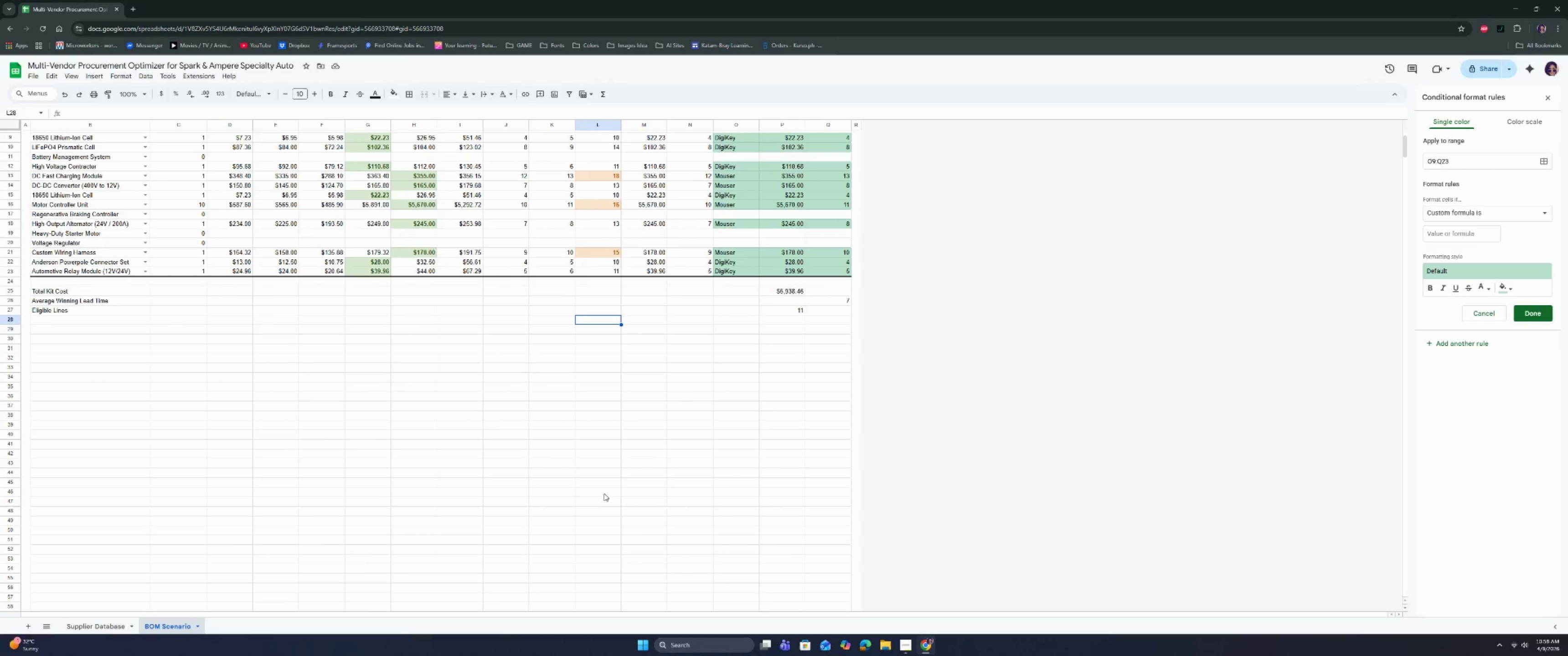 
wait(5.23)
 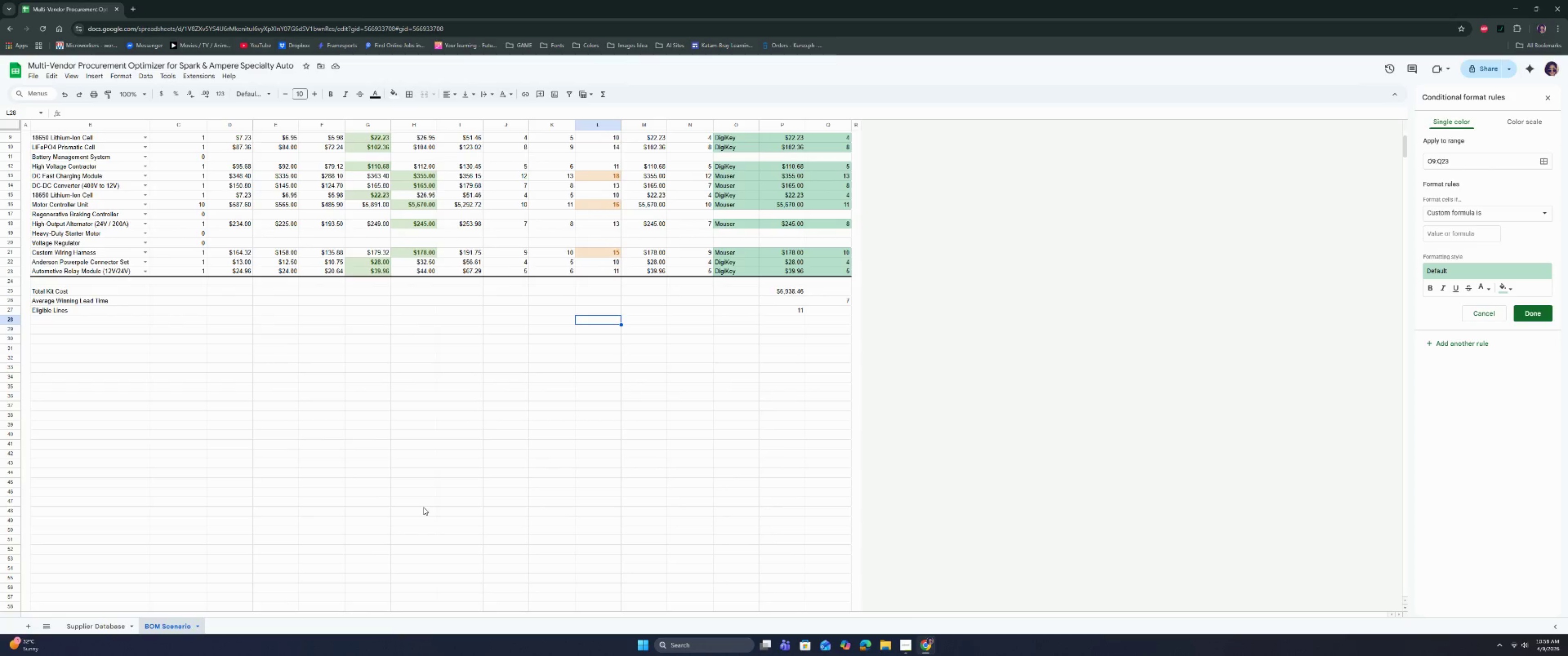 
left_click([1461, 234])
 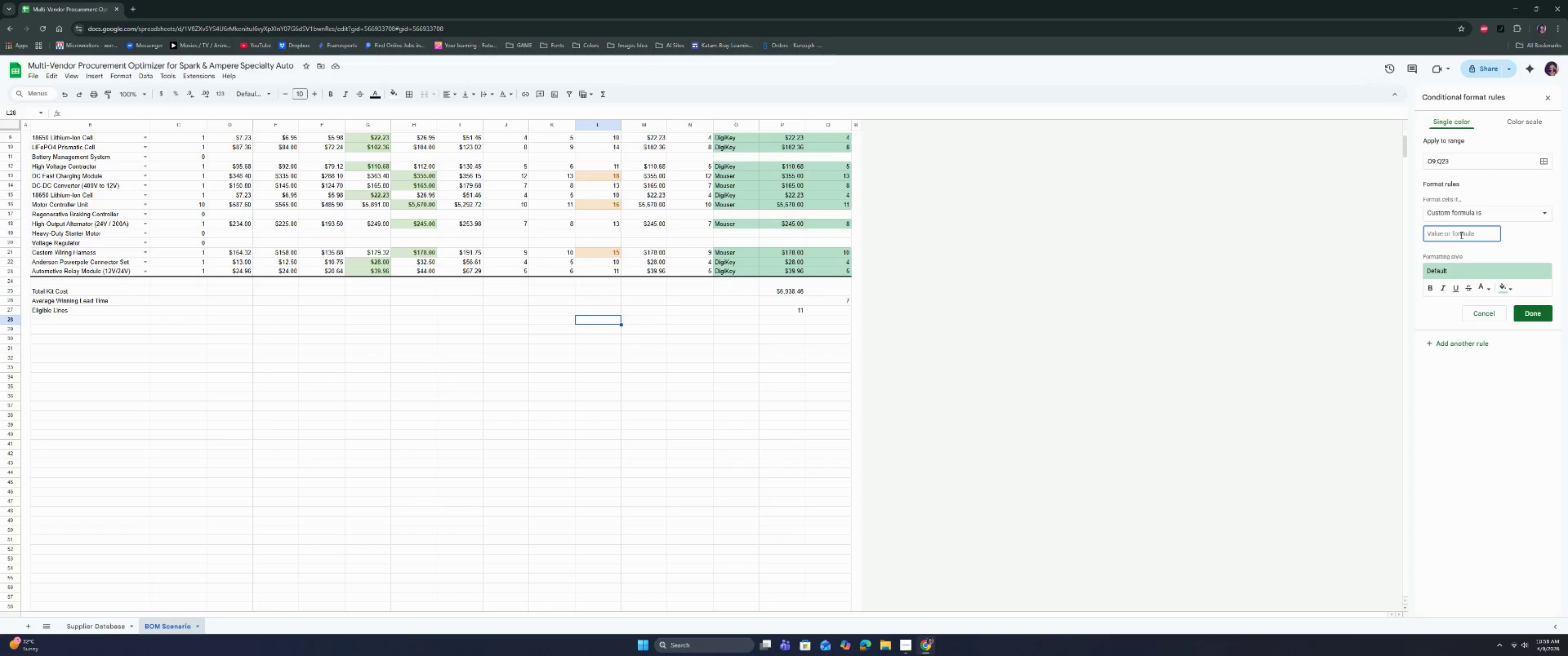 
key(Equal)
 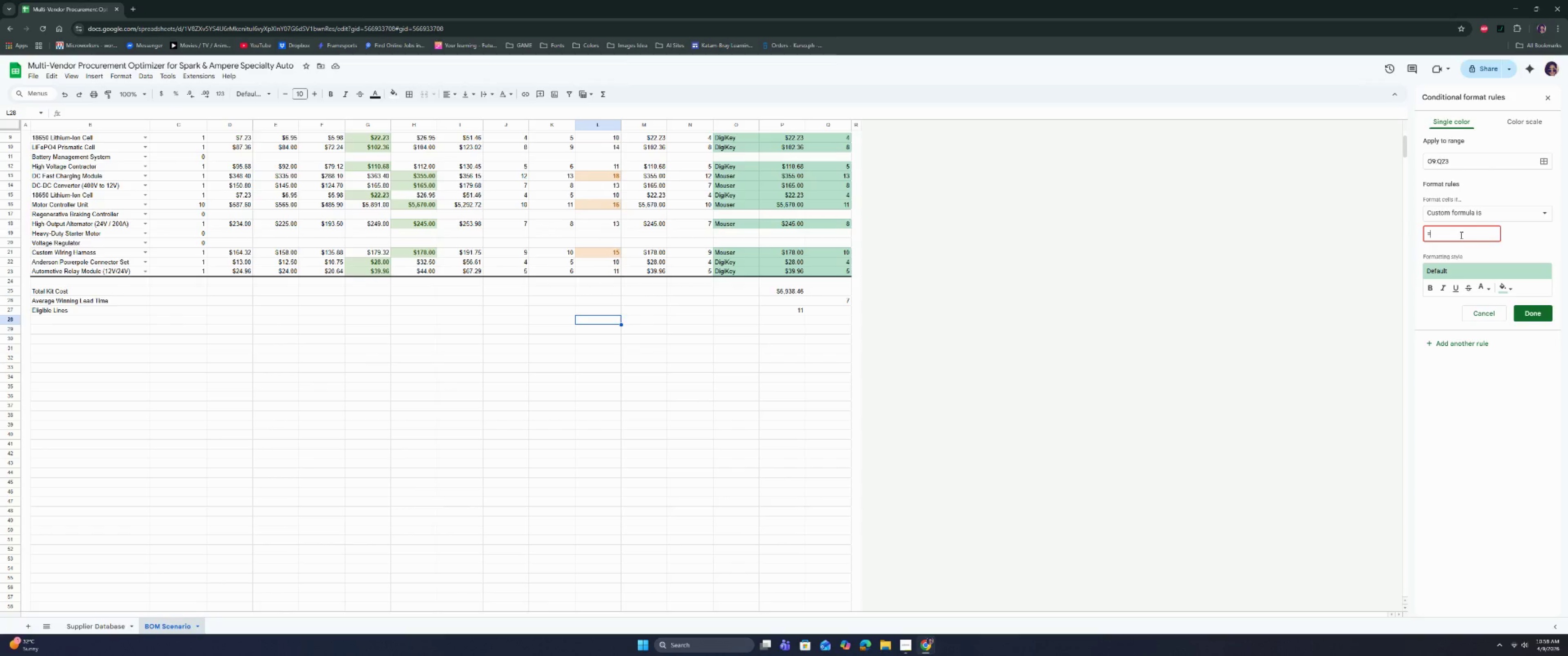 
type(or)
key(Backspace)
key(Backspace)
type(OR()
 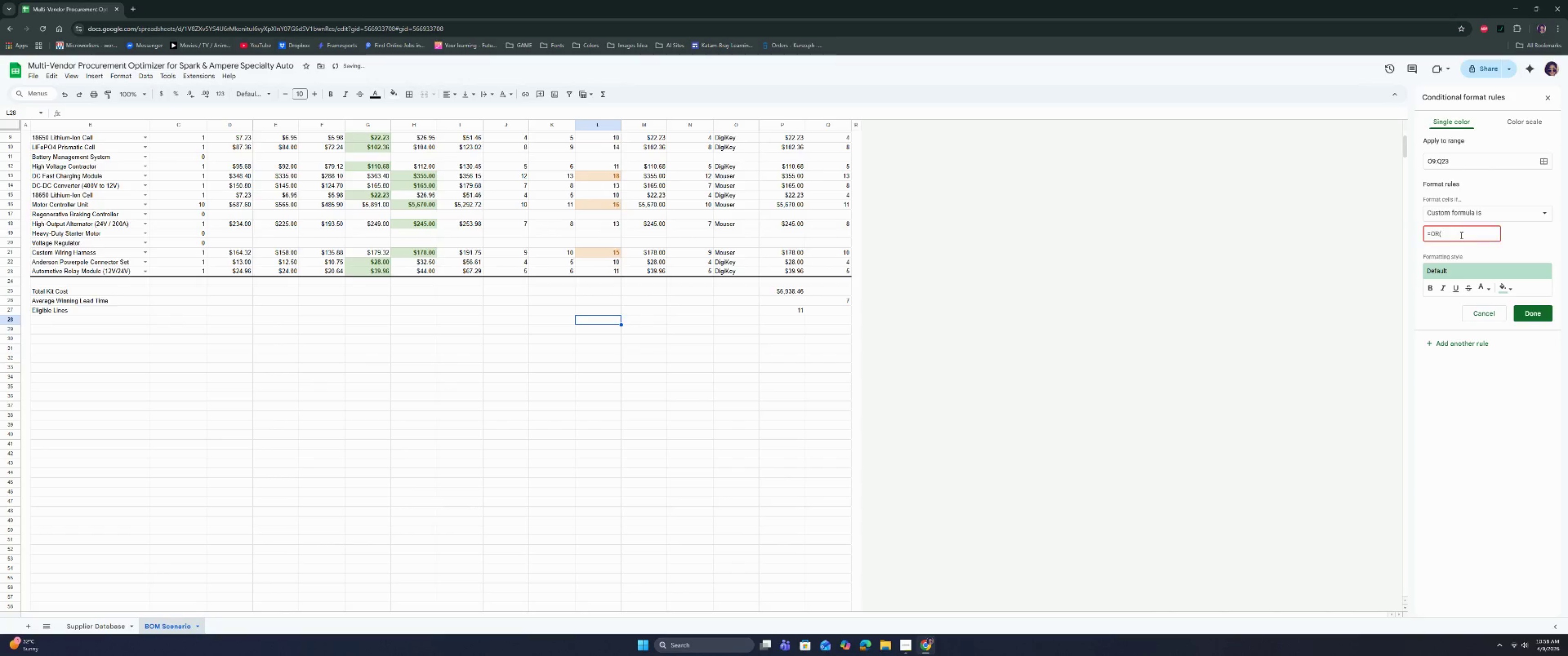 
type($C9)
 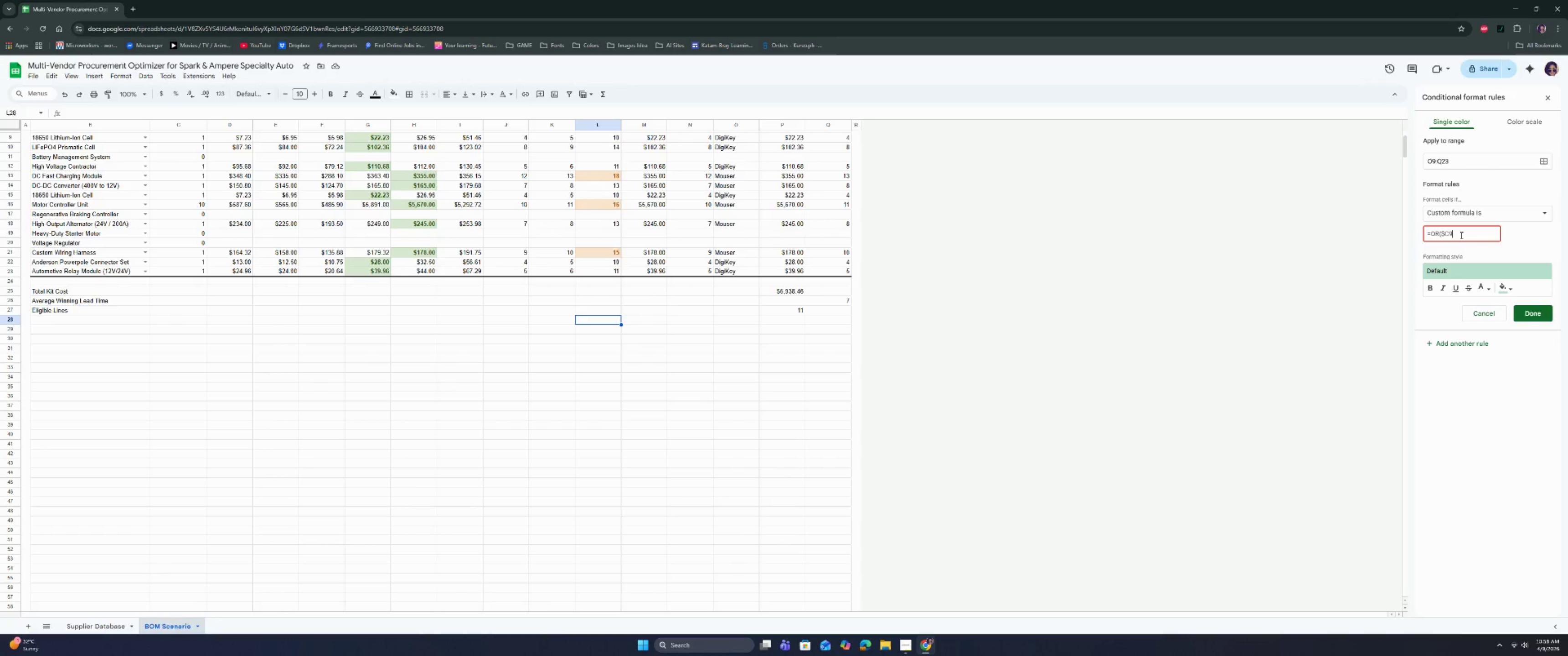 
key(Equal)
 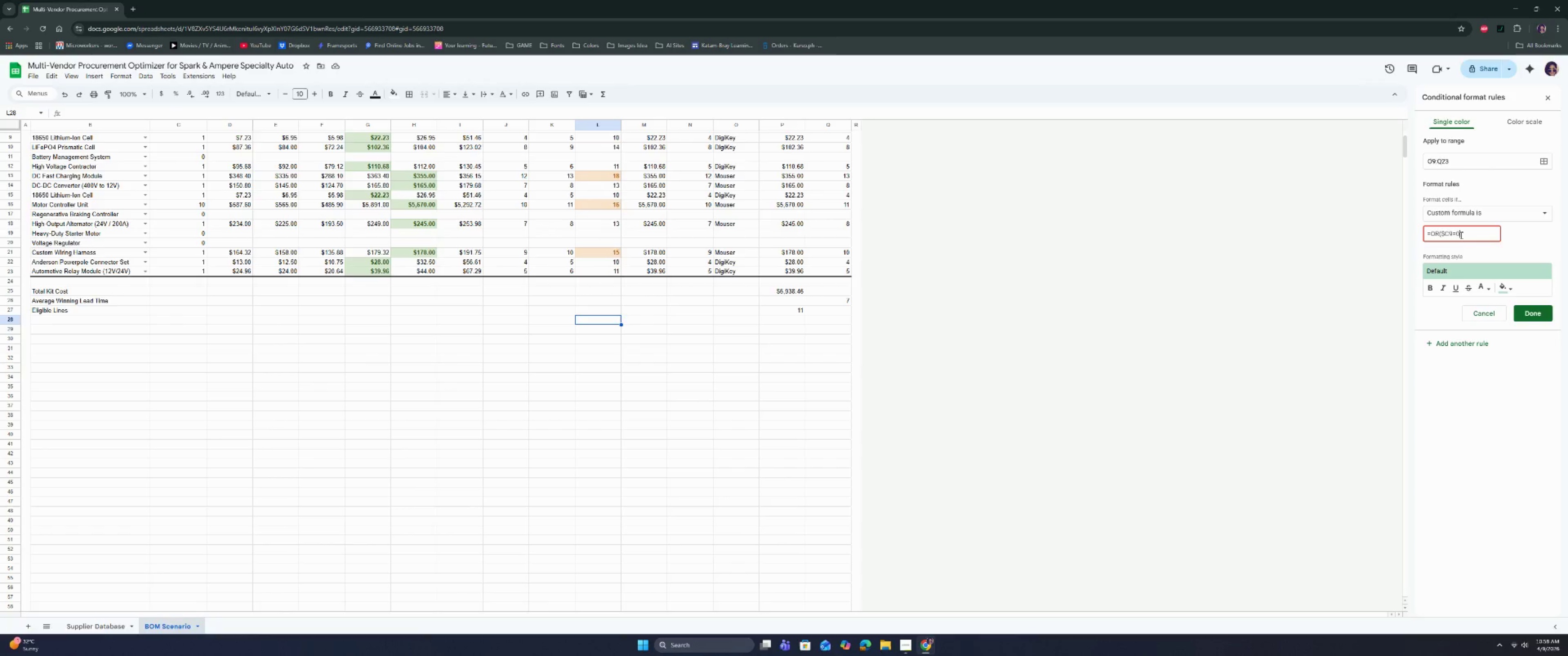 
key(0)
 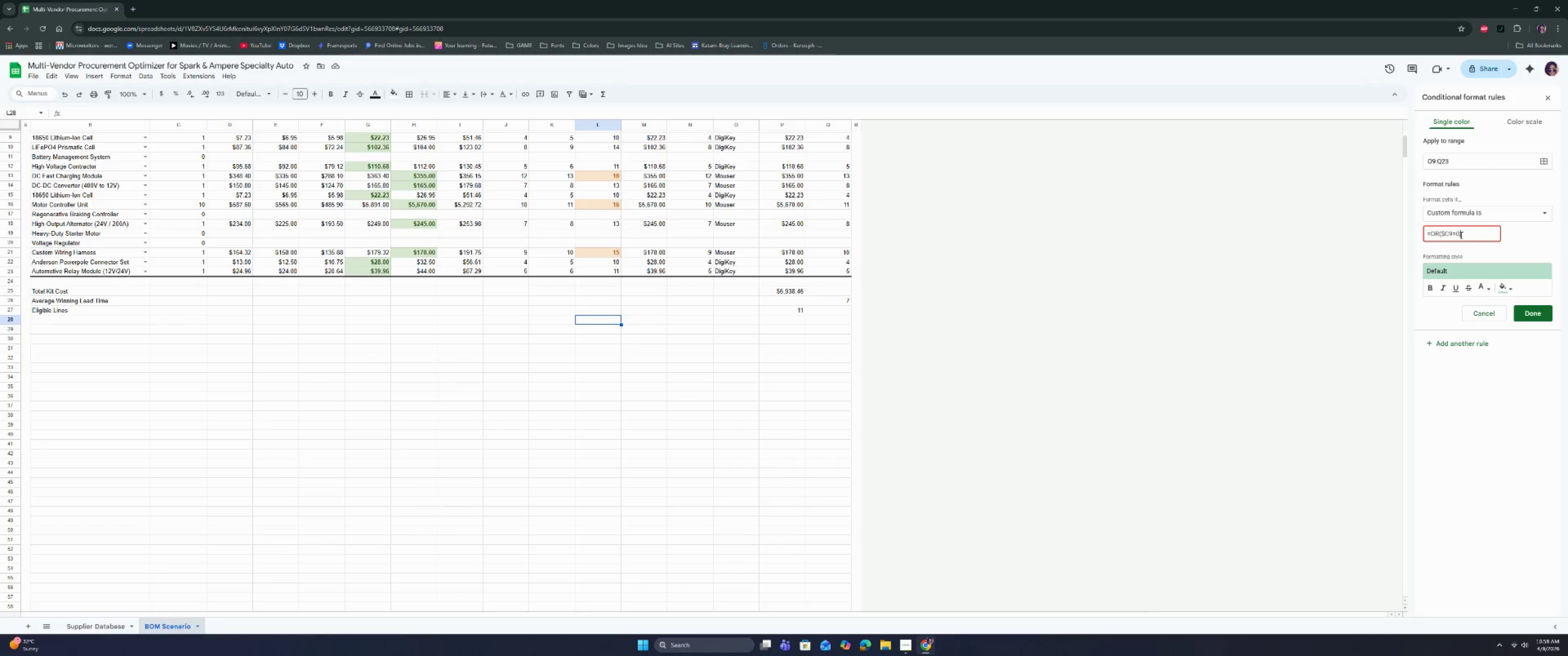 
key(Comma)
 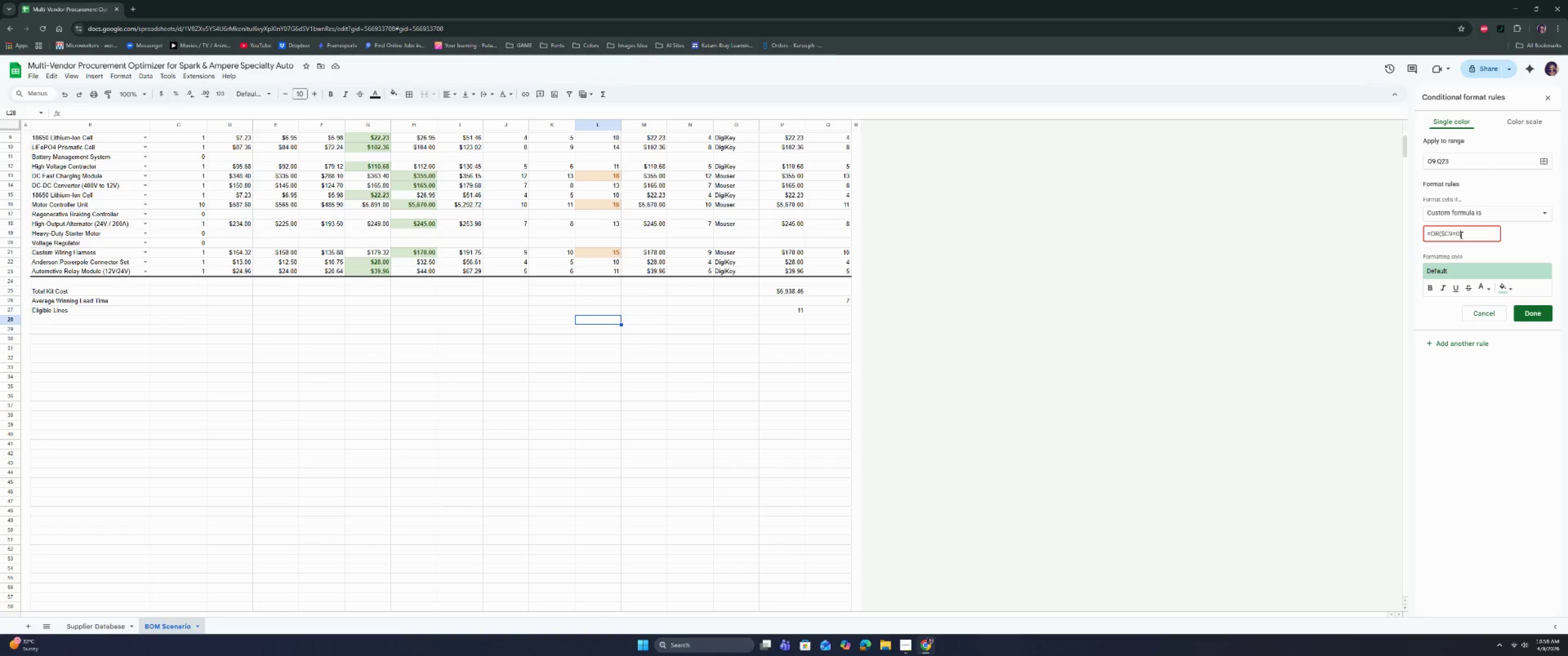 
type( $O9)
 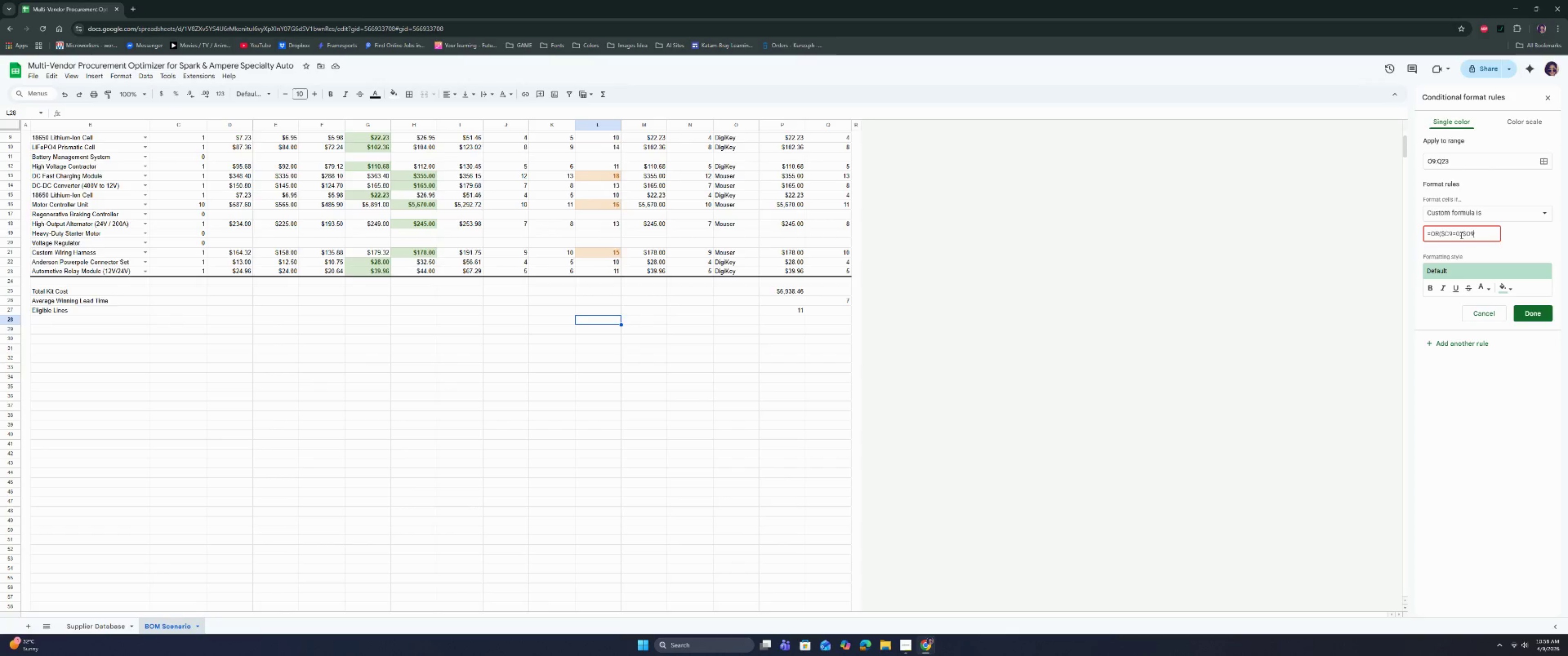 
type( +)
key(Backspace)
type(= "e)
key(Backspace)
type(Eligible)
key(Backspace)
key(Backspace)
key(Backspace)
key(Backspace)
key(Backspace)
key(Backspace)
key(Backspace)
key(Backspace)
type(No Eligil)
key(Backspace)
type(ble Vendor")
 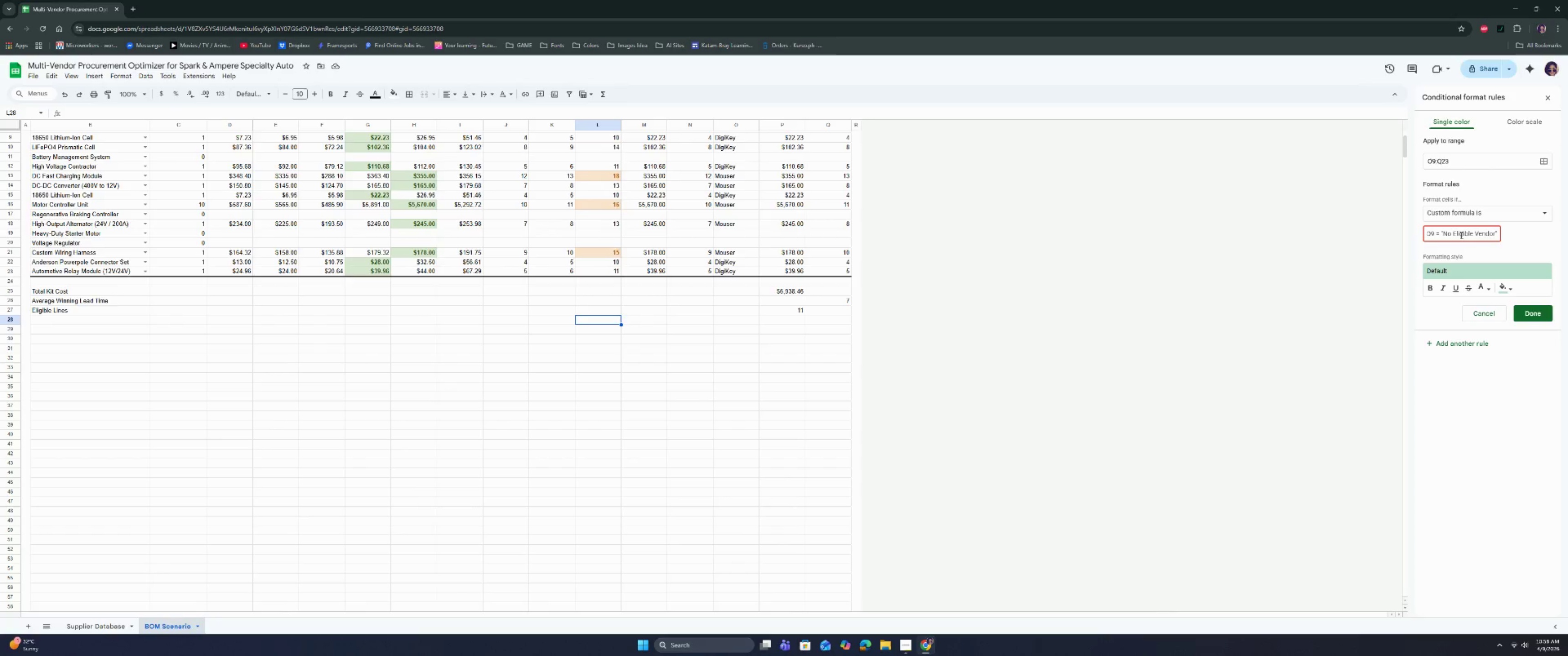 
key(Shift+0)
 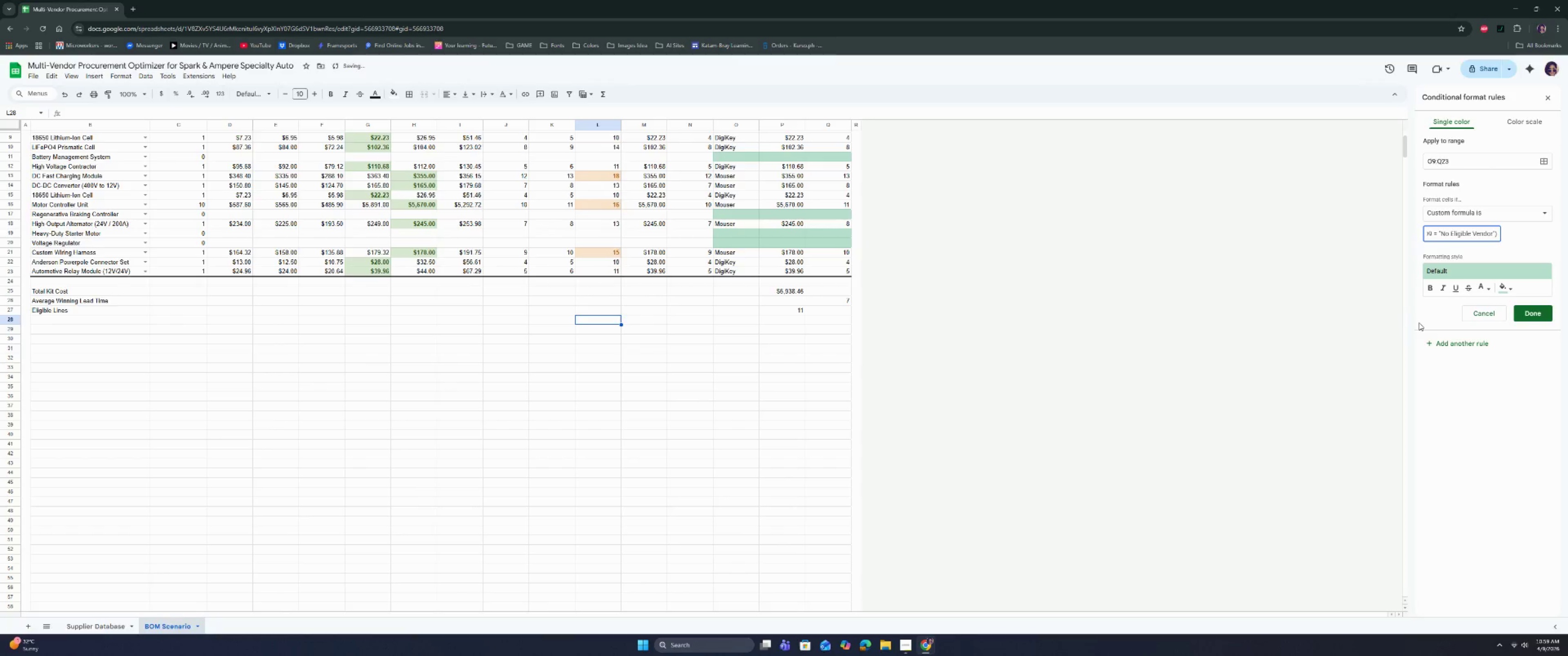 
scroll: coordinate [776, 307], scroll_direction: up, amount: 4.0
 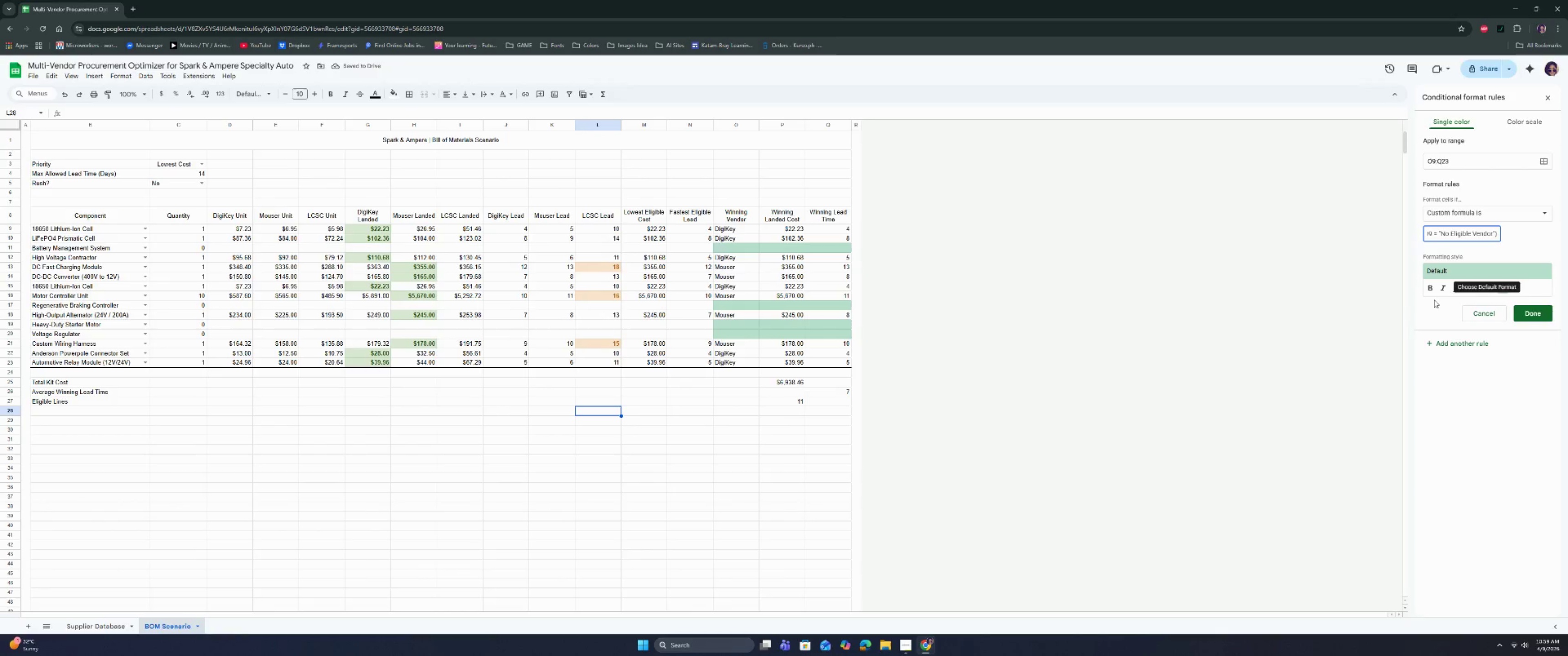 
left_click([1427, 294])
 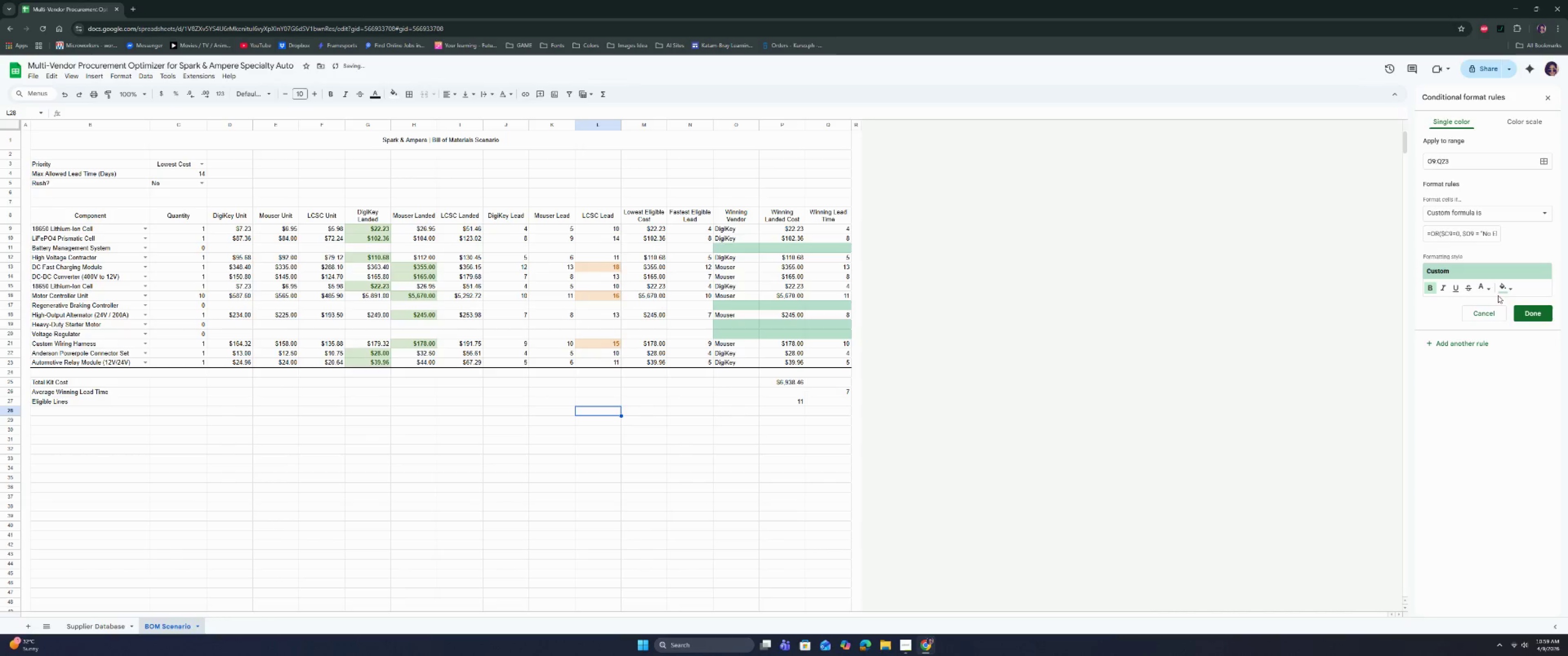 
left_click([1486, 289])
 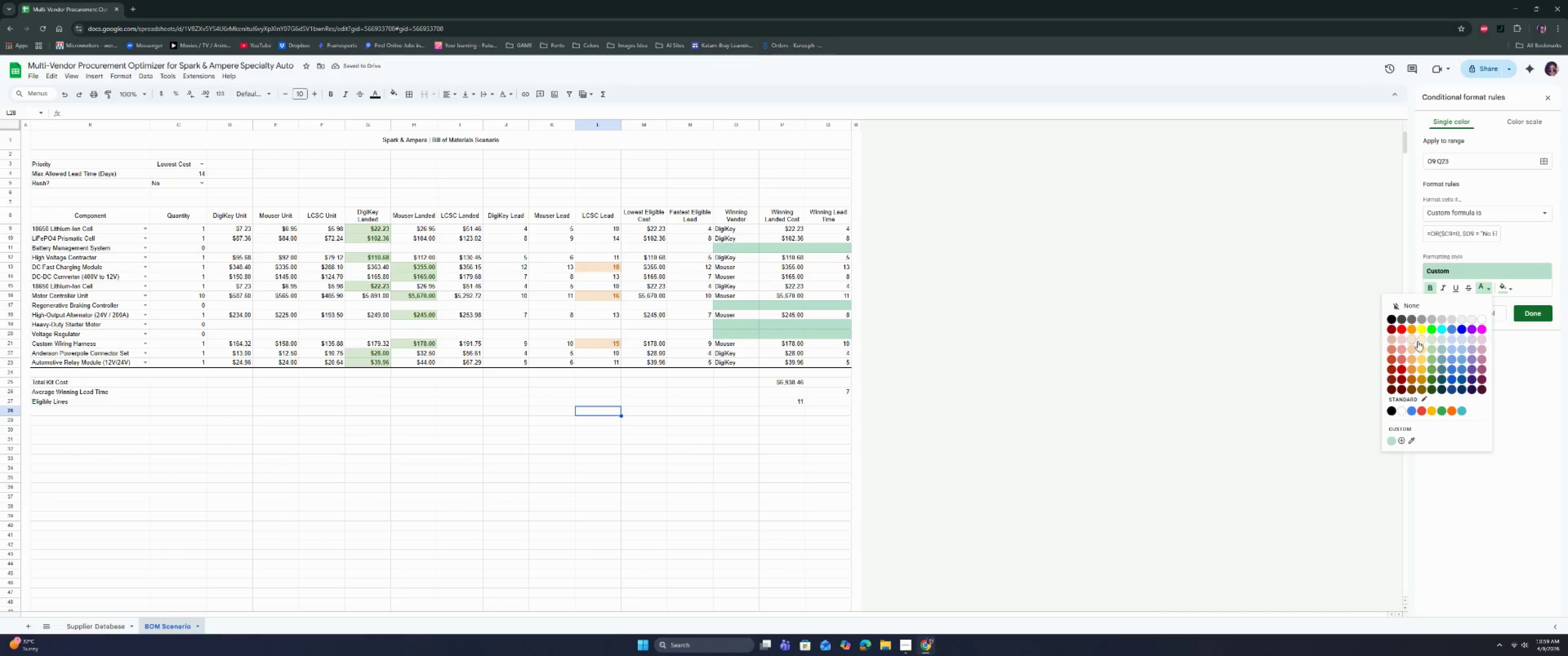 
left_click([1429, 341])
 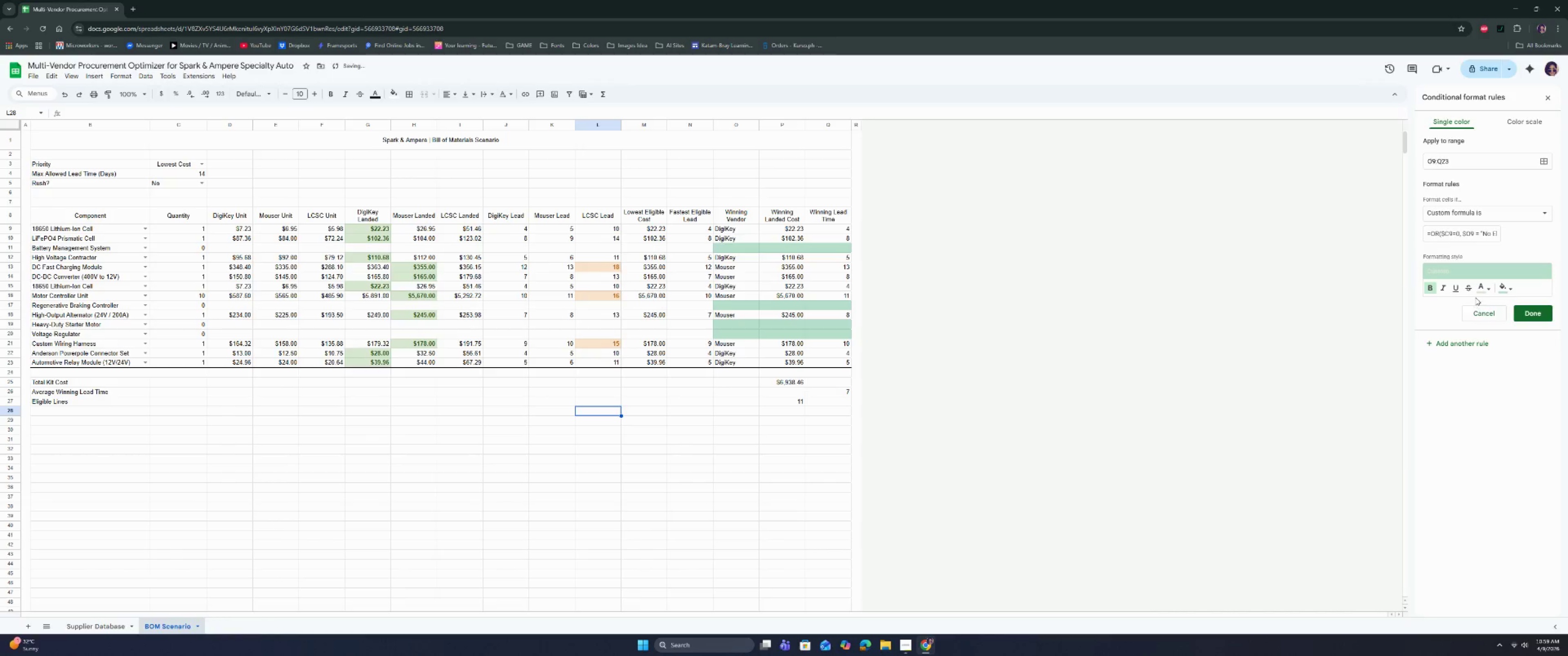 
left_click([1481, 290])
 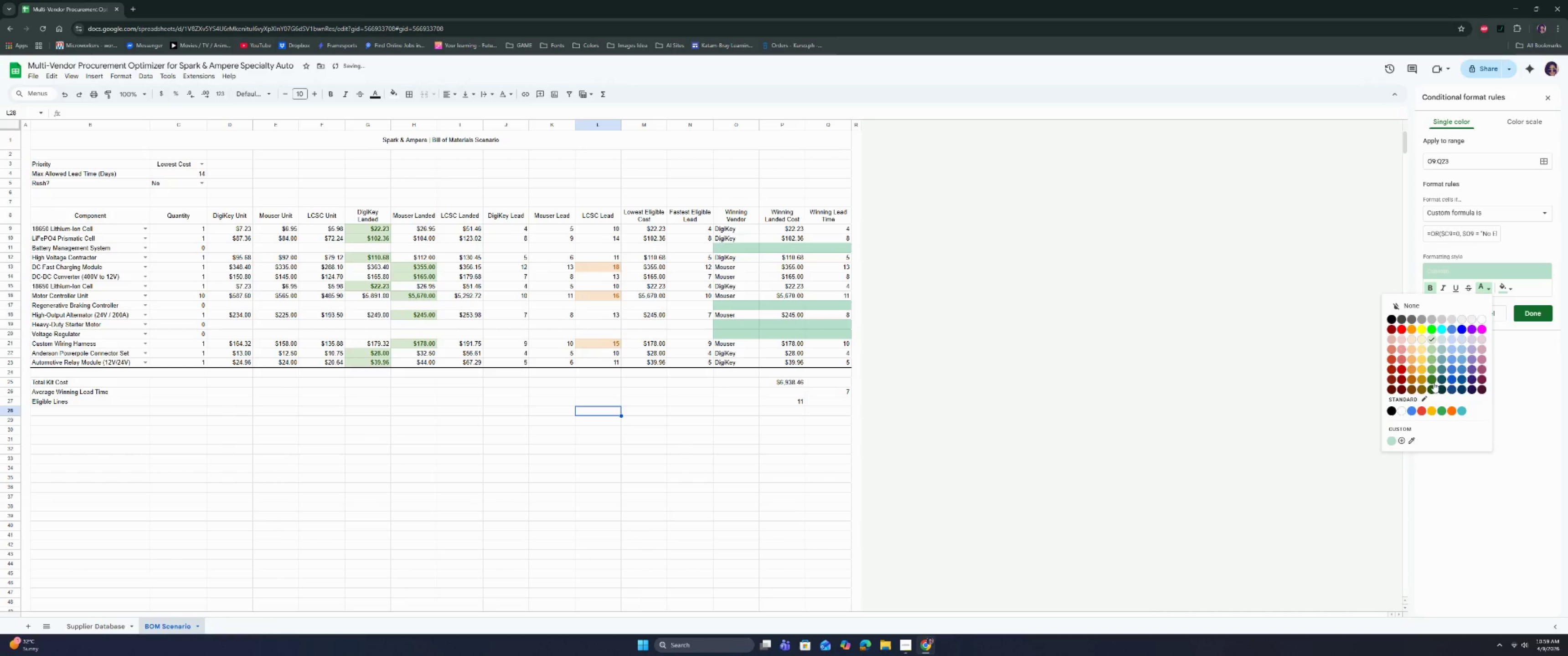 
left_click([1432, 380])
 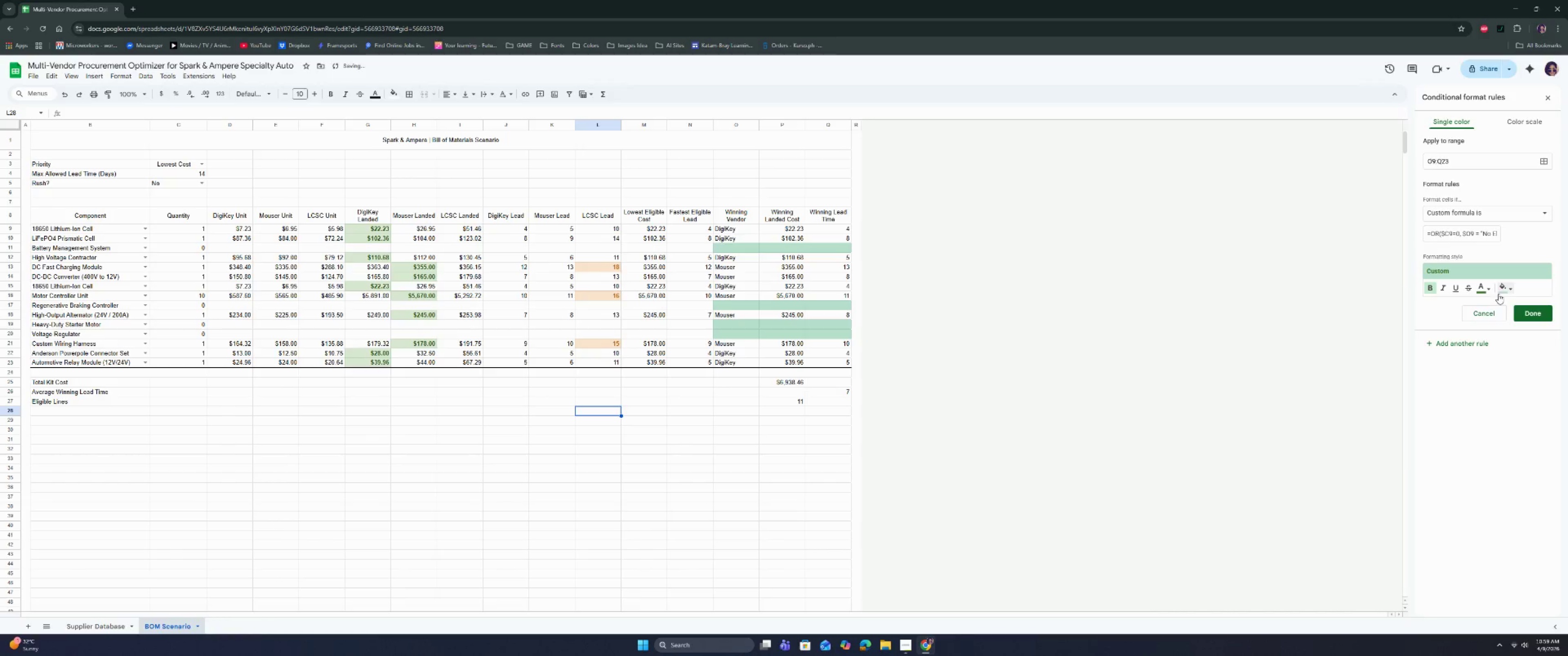 
left_click([1485, 287])
 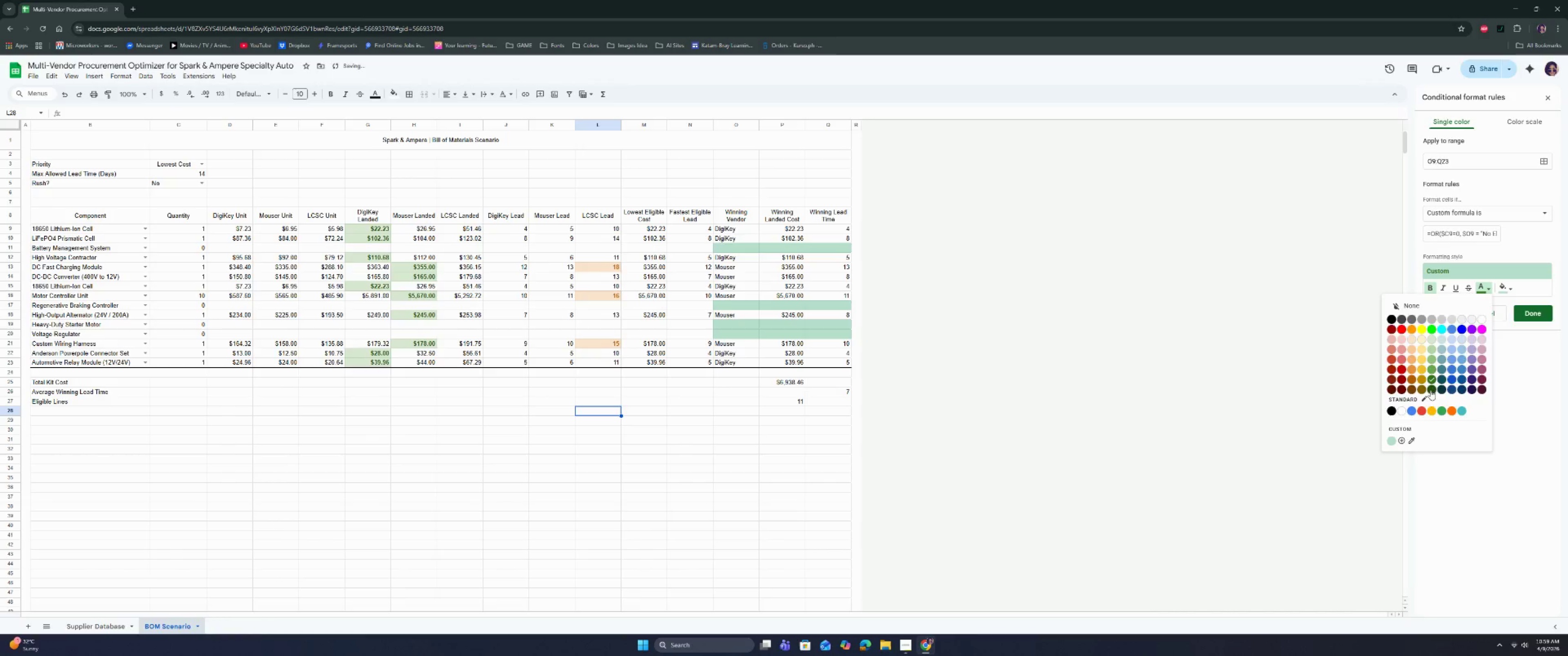 
left_click([1430, 389])
 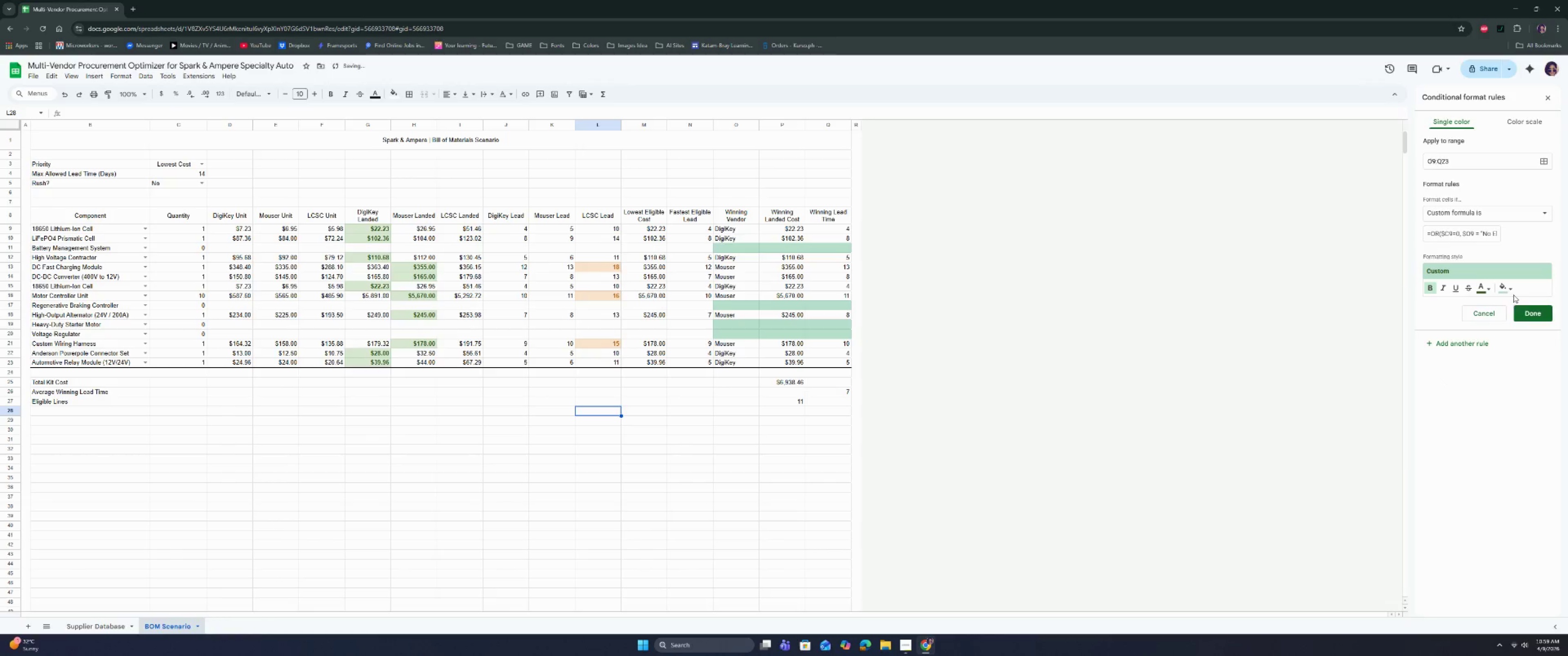 
left_click([1506, 289])
 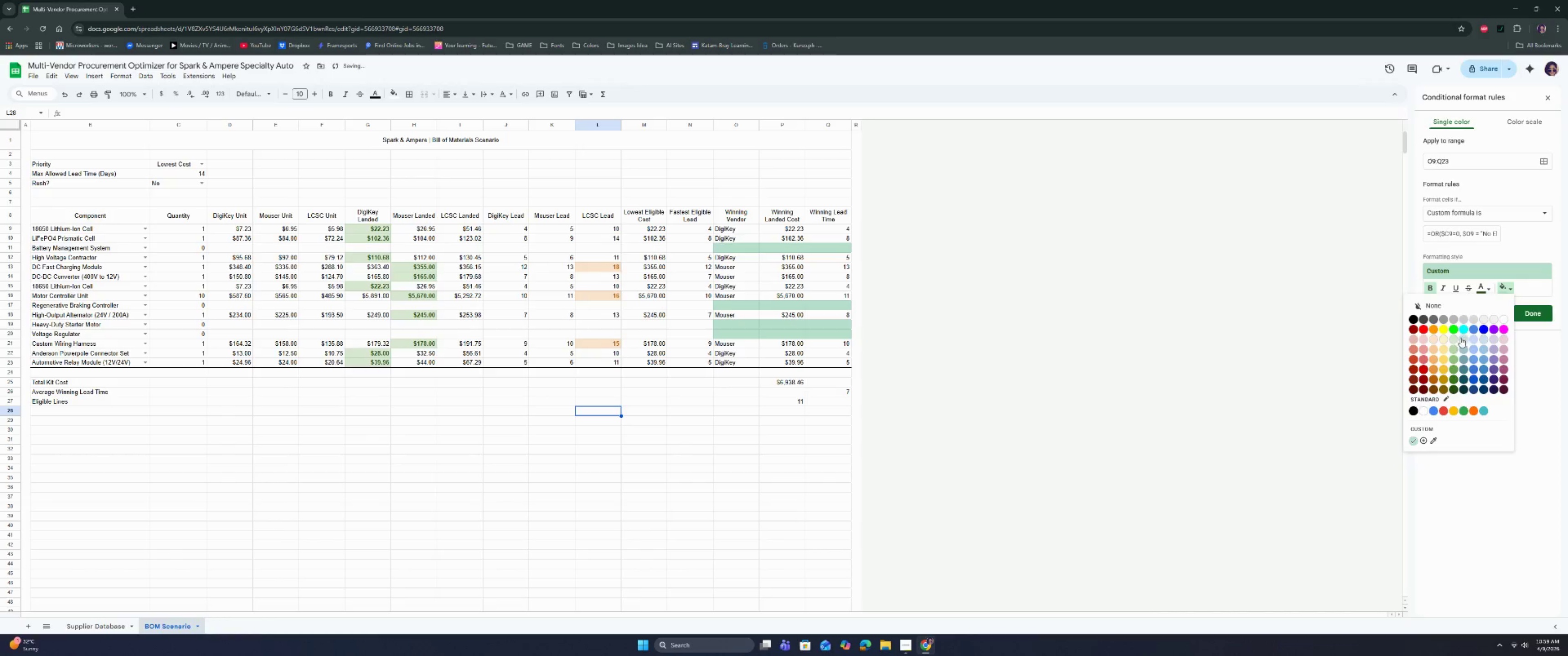 
left_click([1453, 338])
 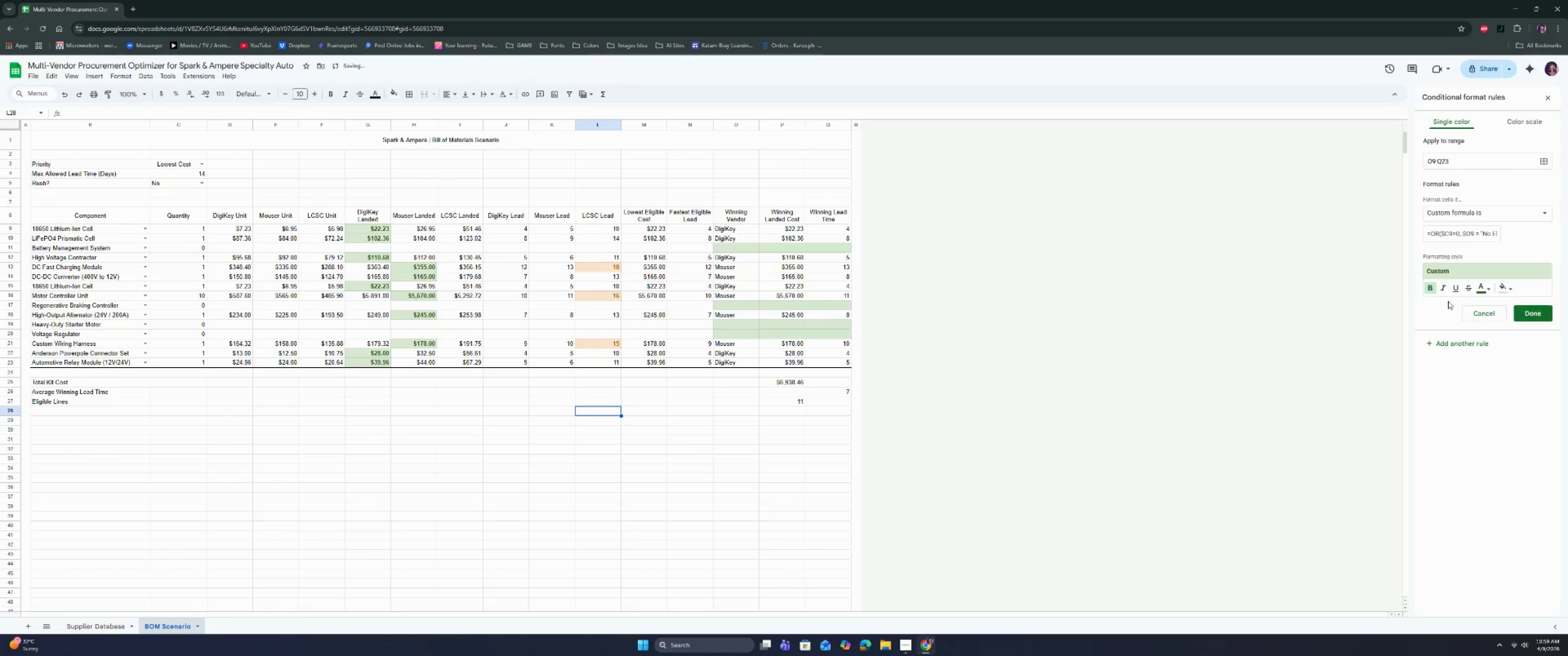 
left_click([1485, 287])
 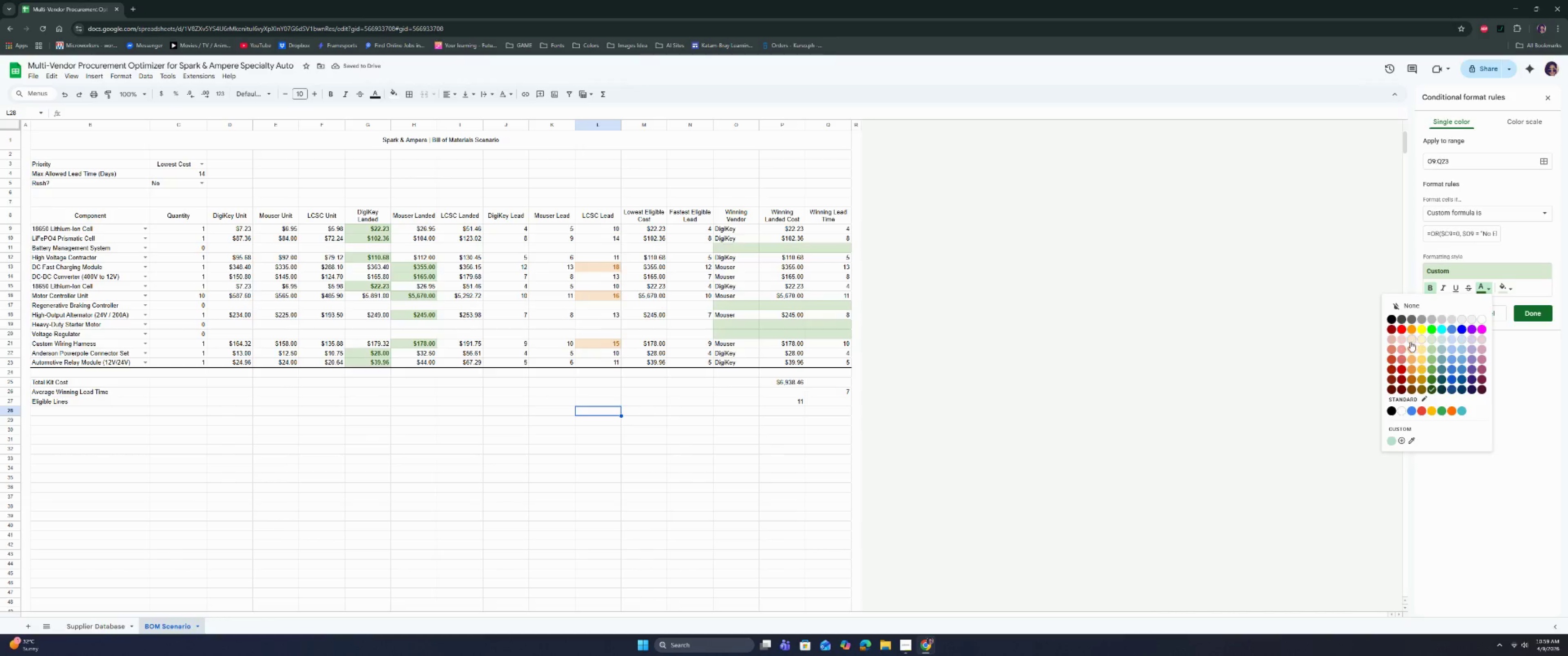 
left_click([1399, 340])
 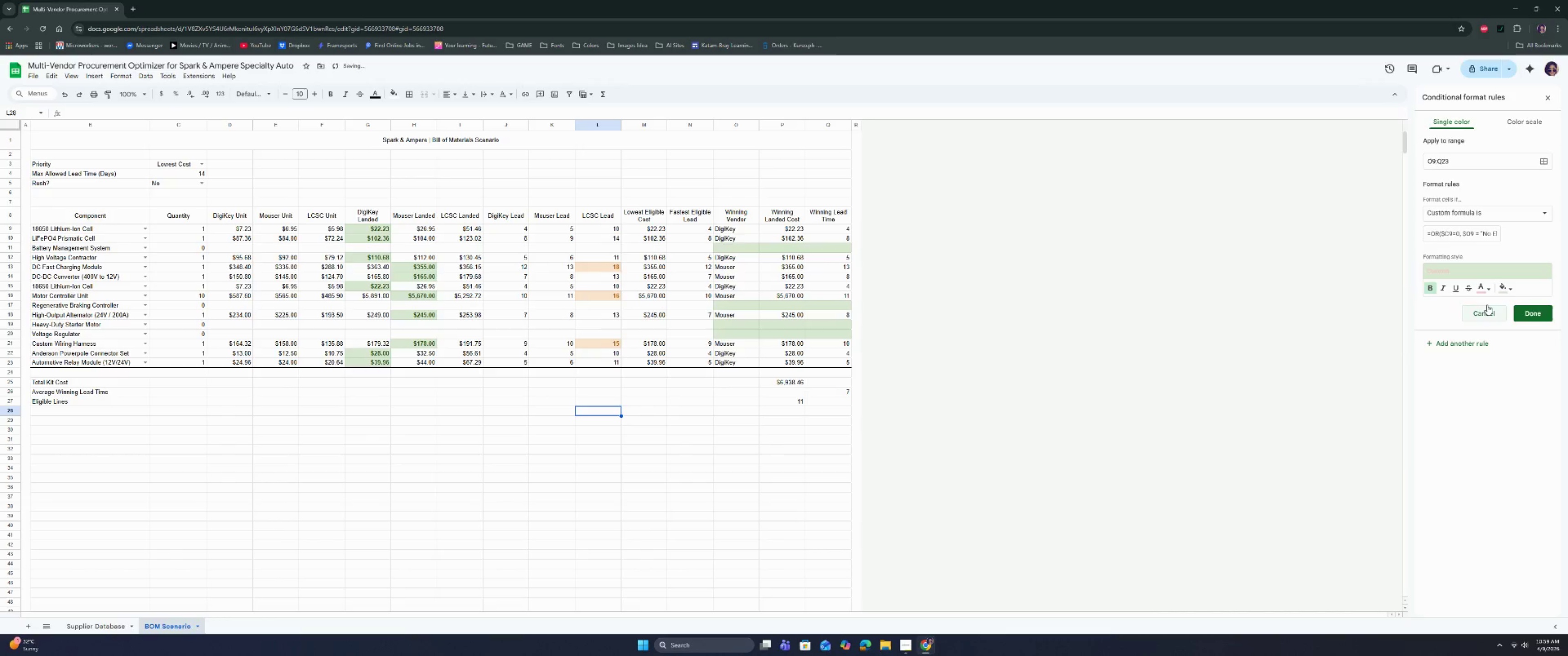 
left_click([1482, 292])
 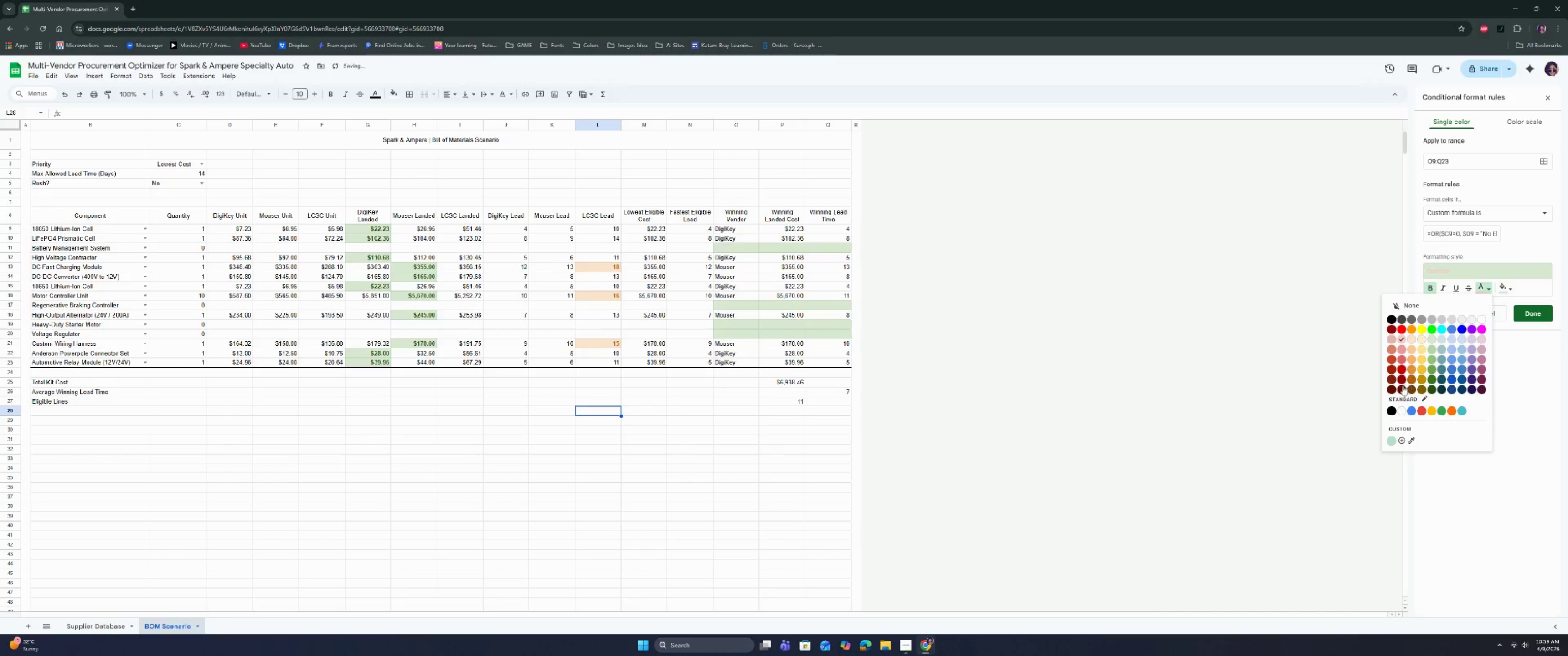 
left_click([1402, 387])
 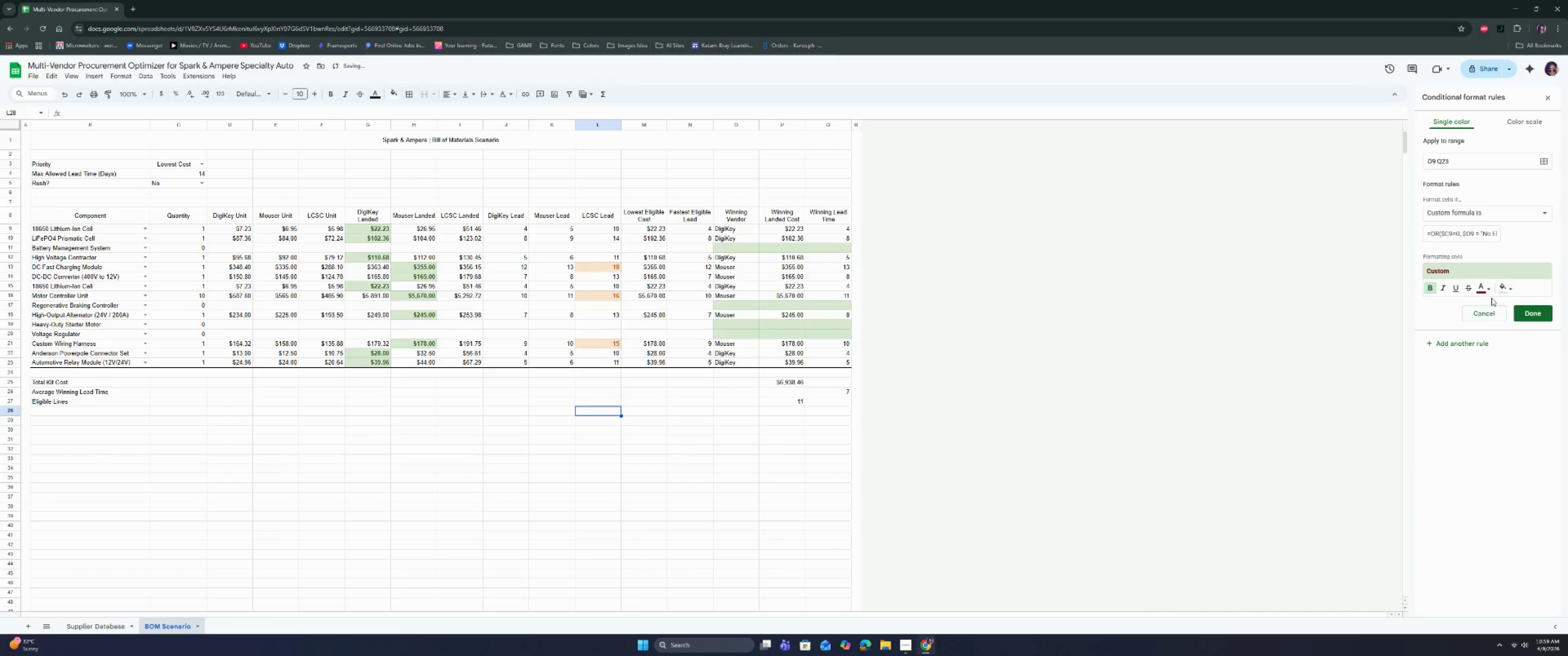 
left_click([1501, 287])
 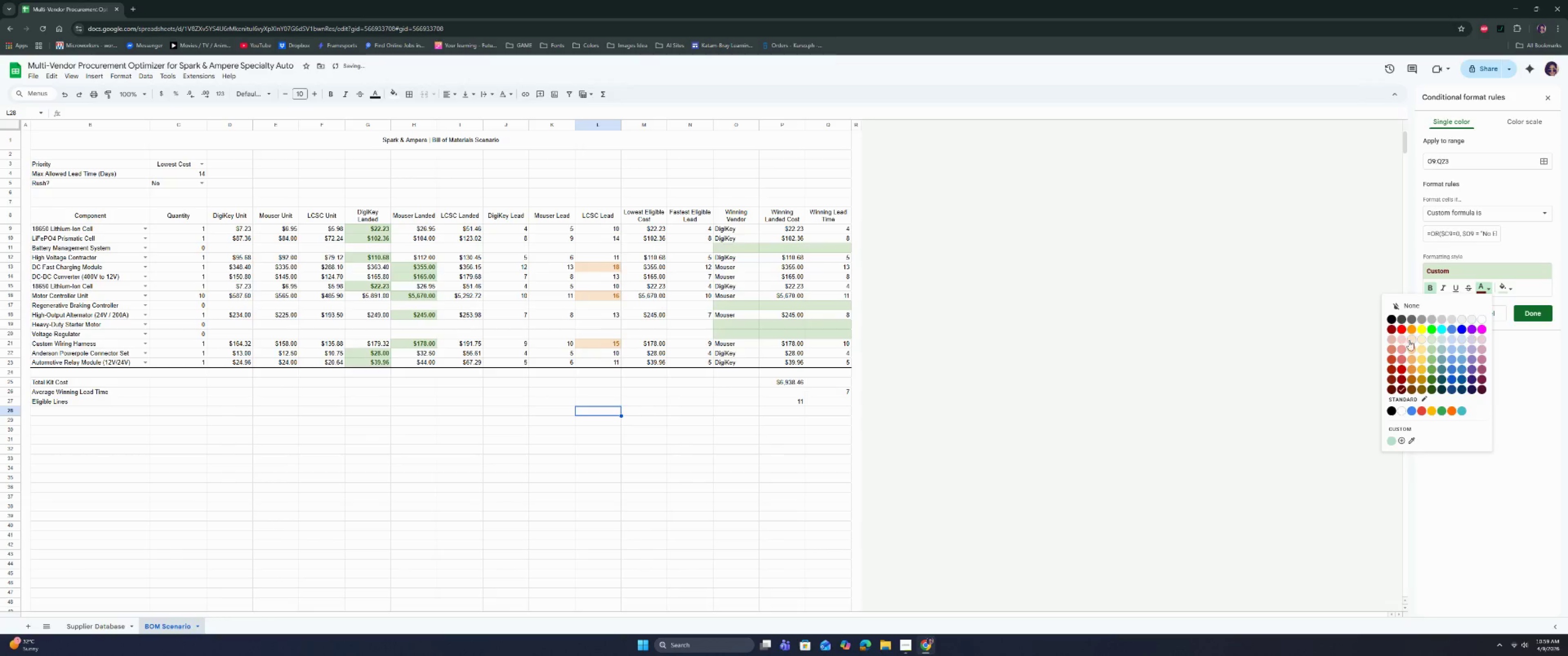 
left_click([1401, 338])
 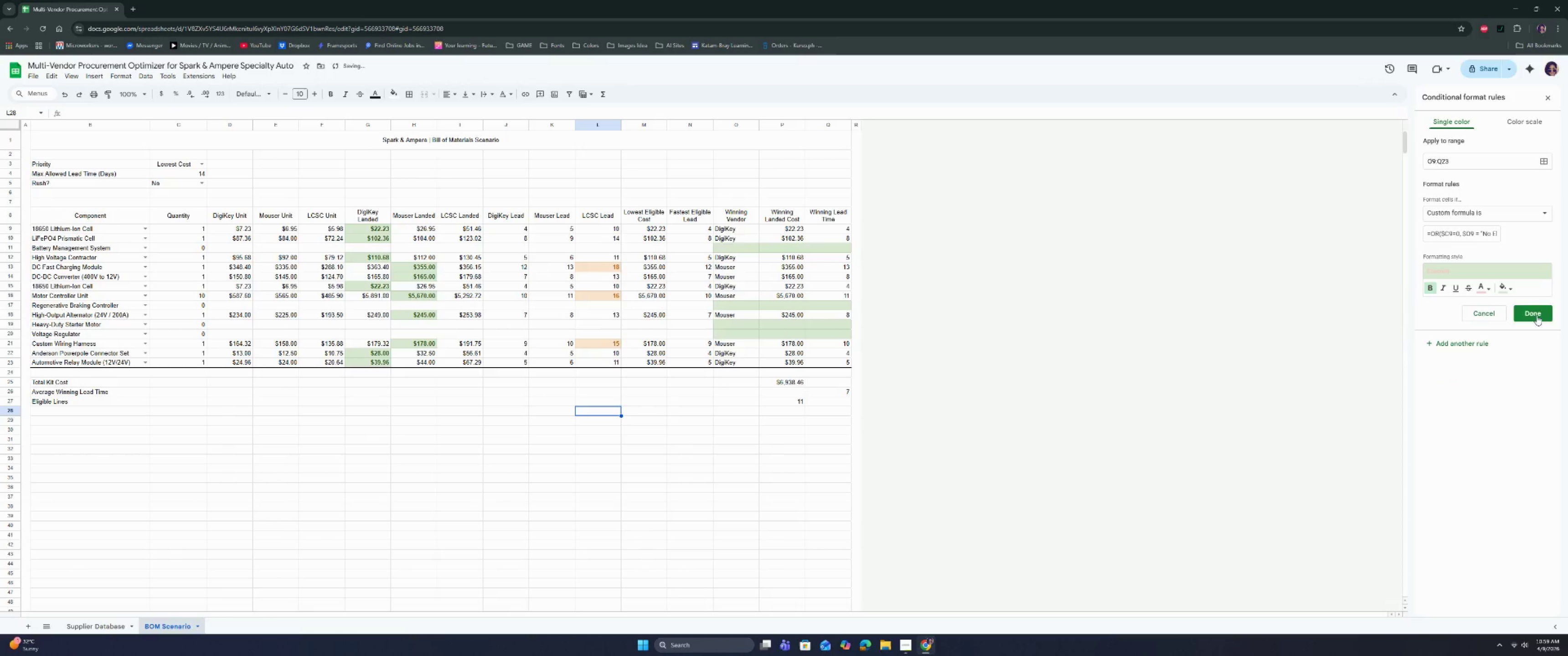 
left_click([1537, 315])
 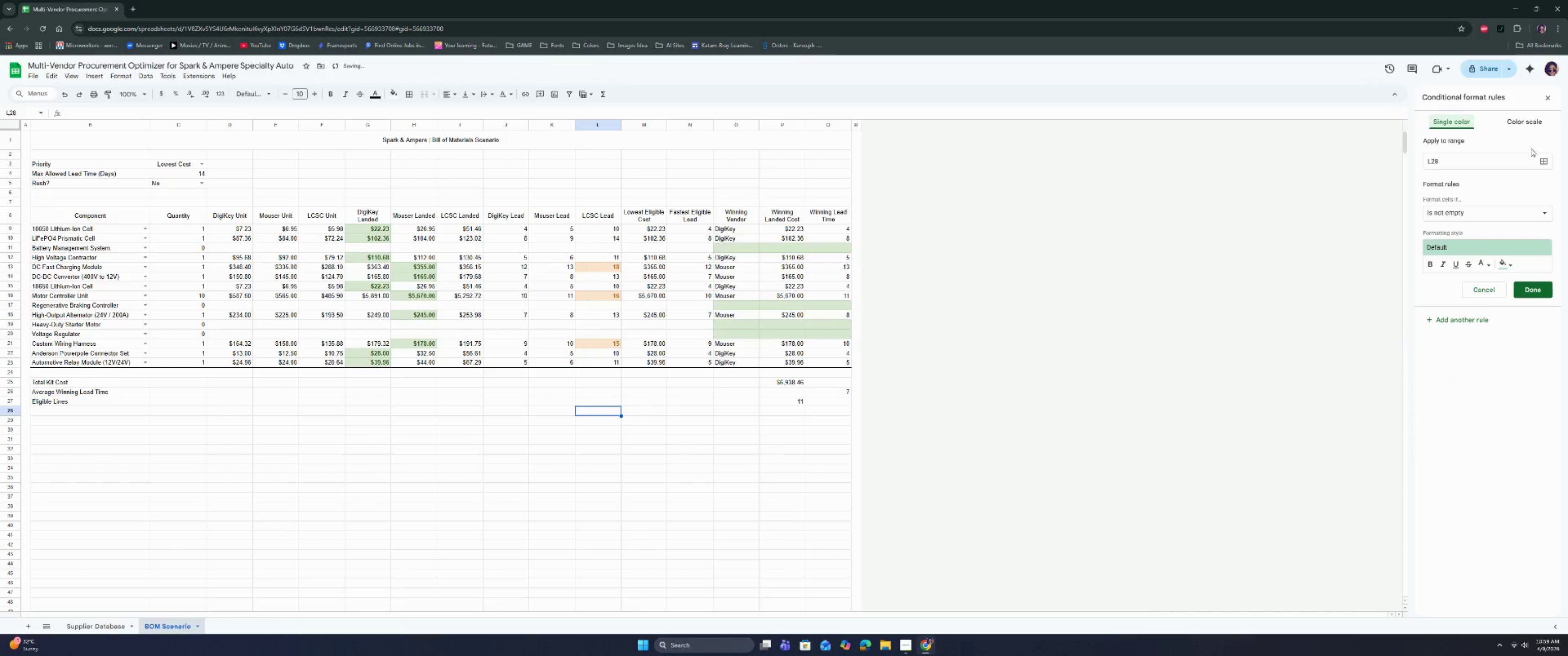 
left_click([1479, 292])
 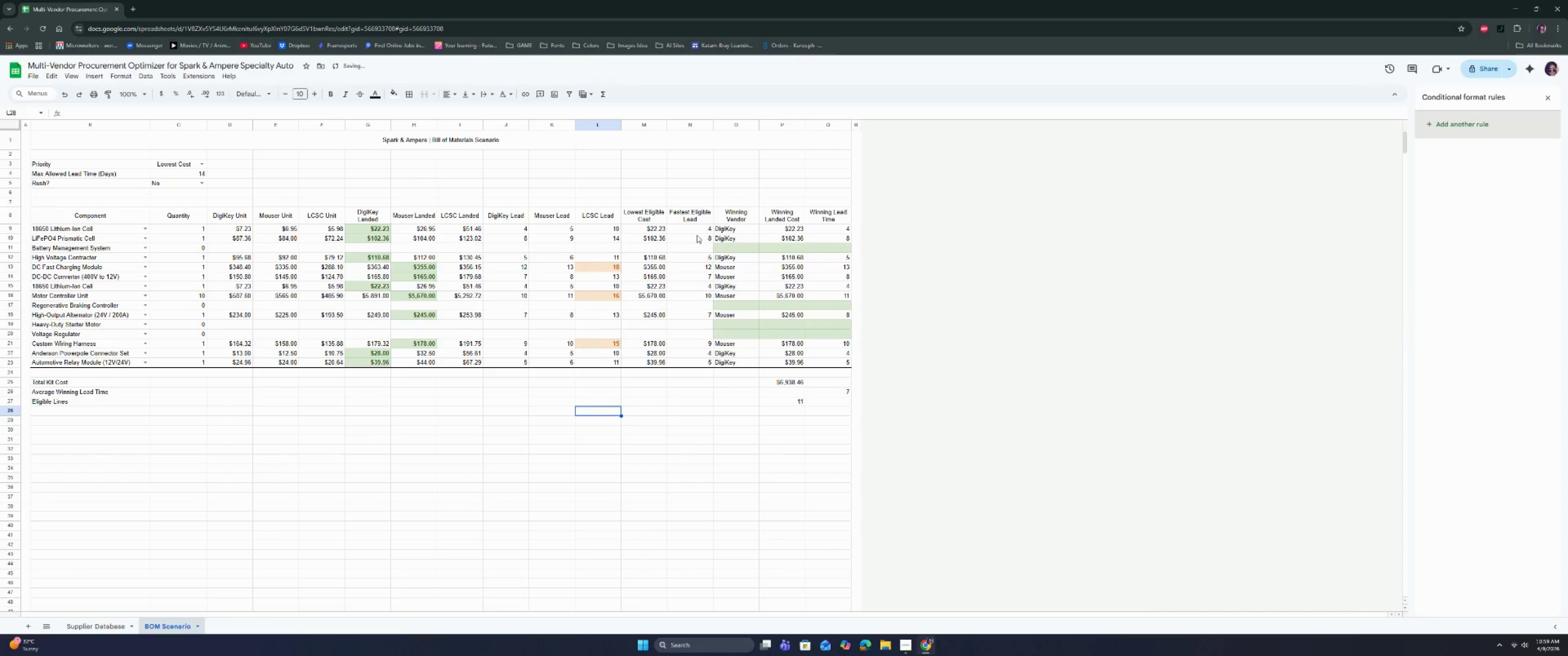 
left_click_drag(start_coordinate=[734, 232], to_coordinate=[836, 365])
 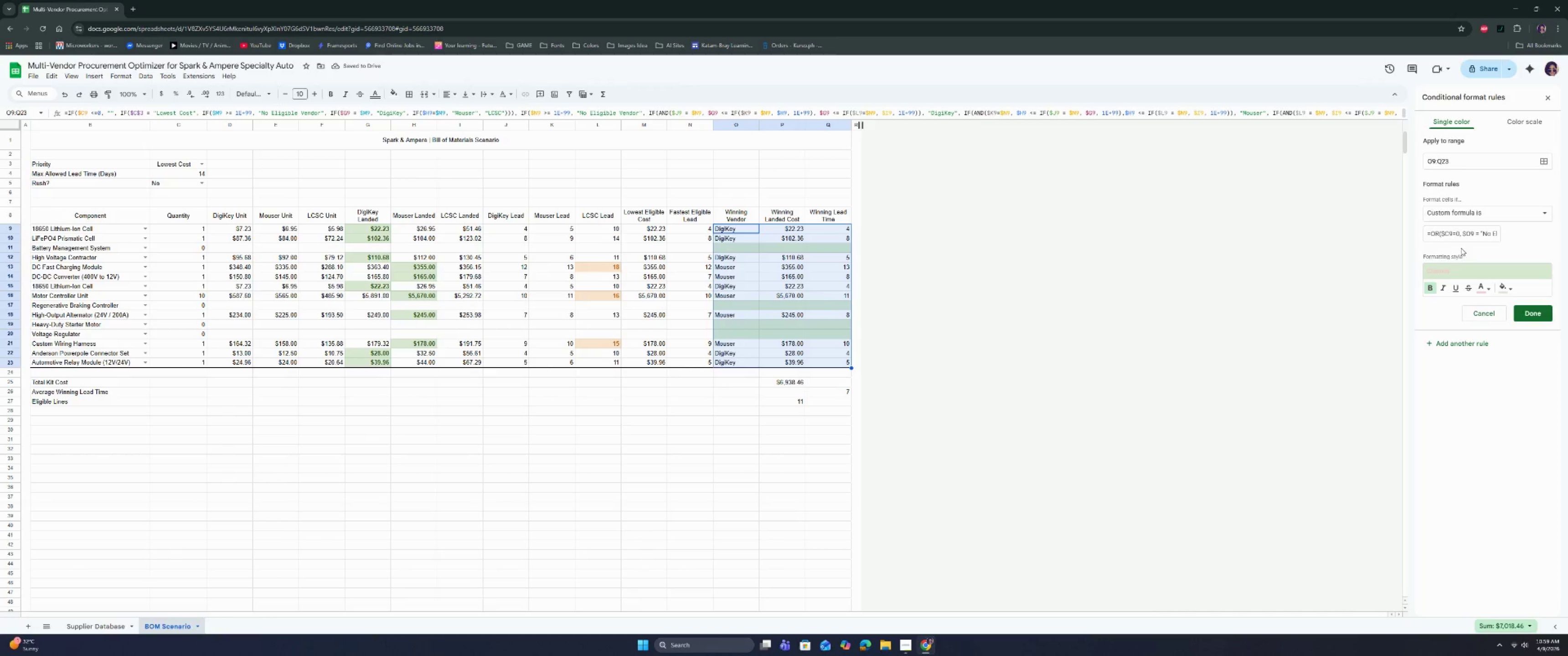 
left_click_drag(start_coordinate=[1468, 234], to_coordinate=[1556, 234])
 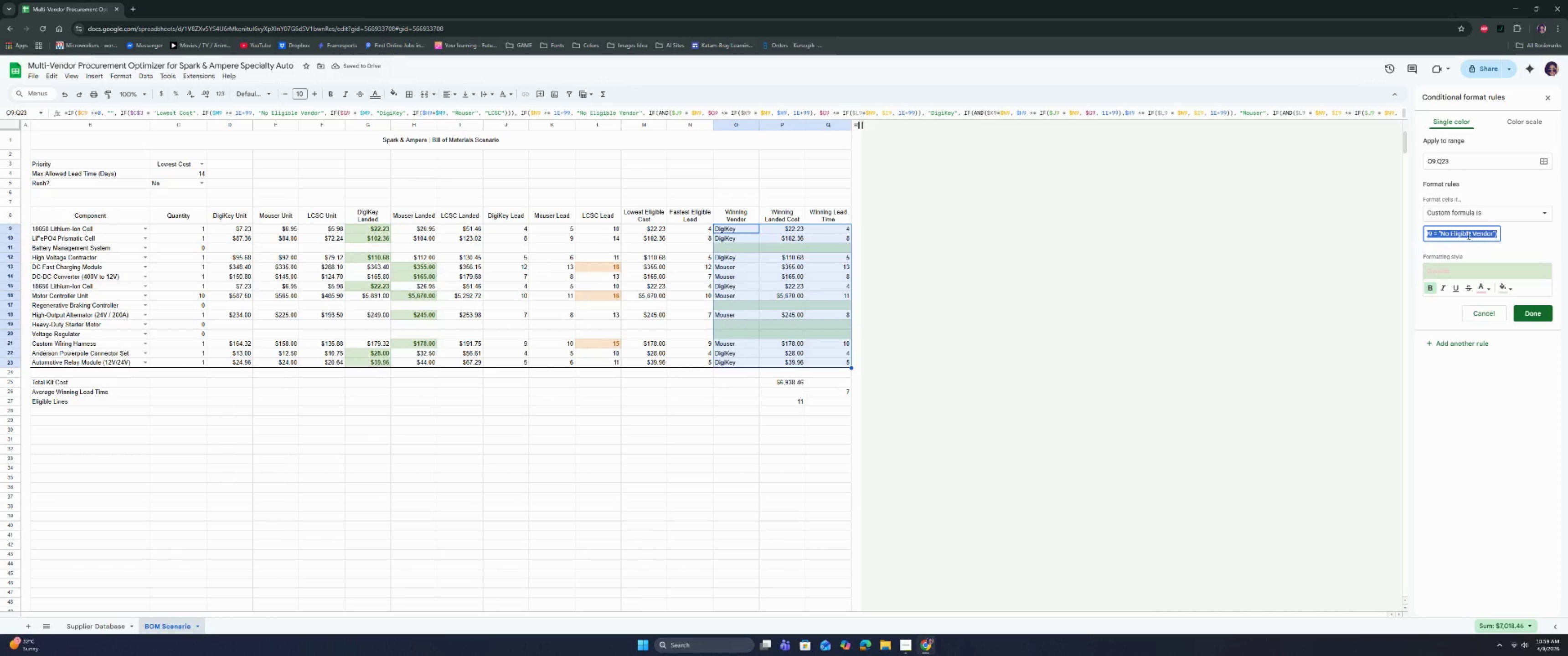 
double_click([1487, 231])
 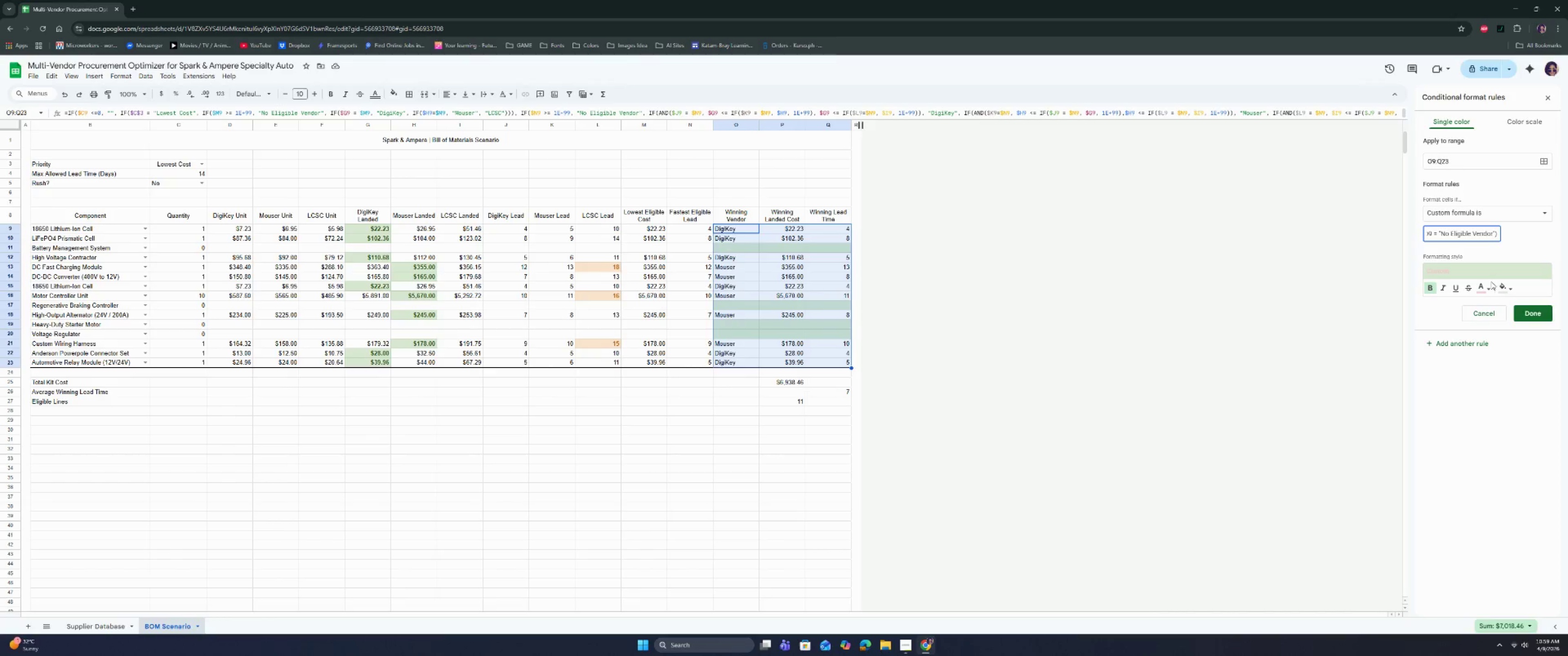 
left_click([1481, 287])
 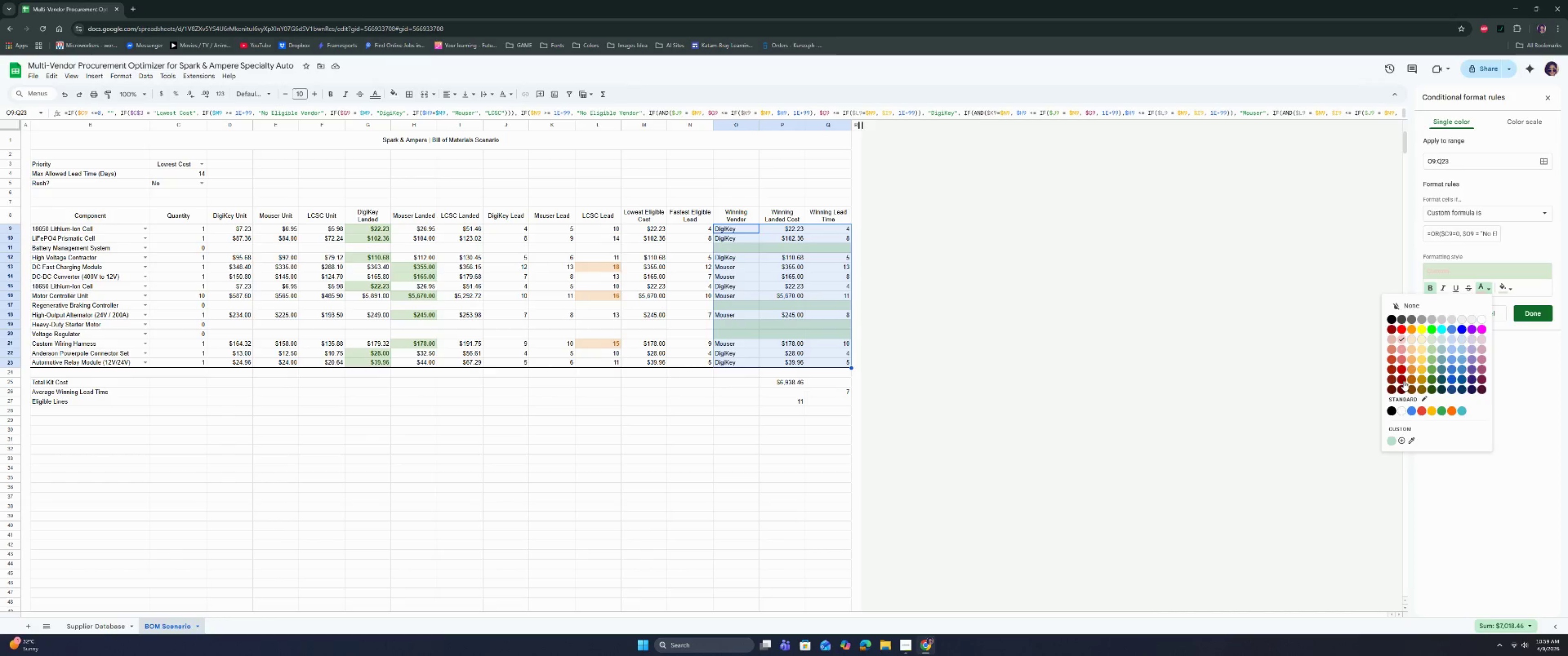 
left_click([1403, 390])
 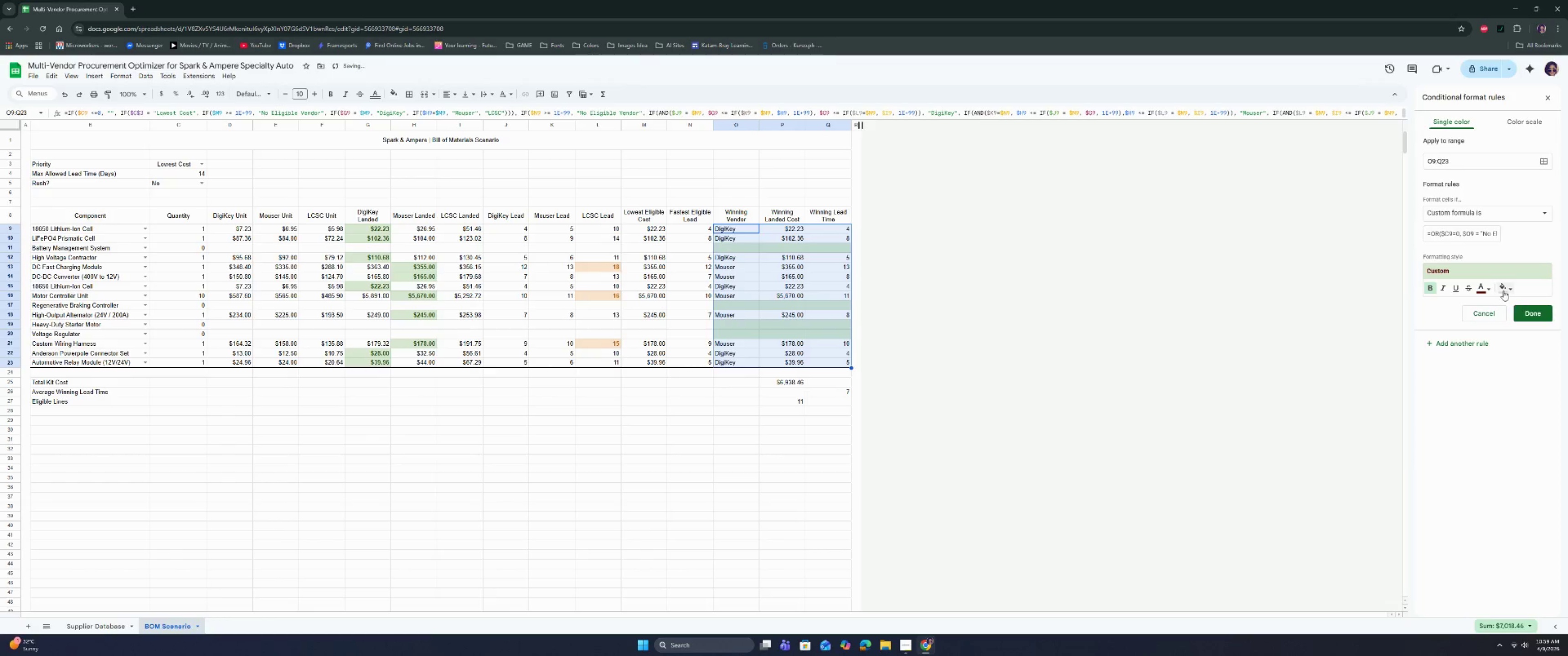 
left_click([1501, 288])
 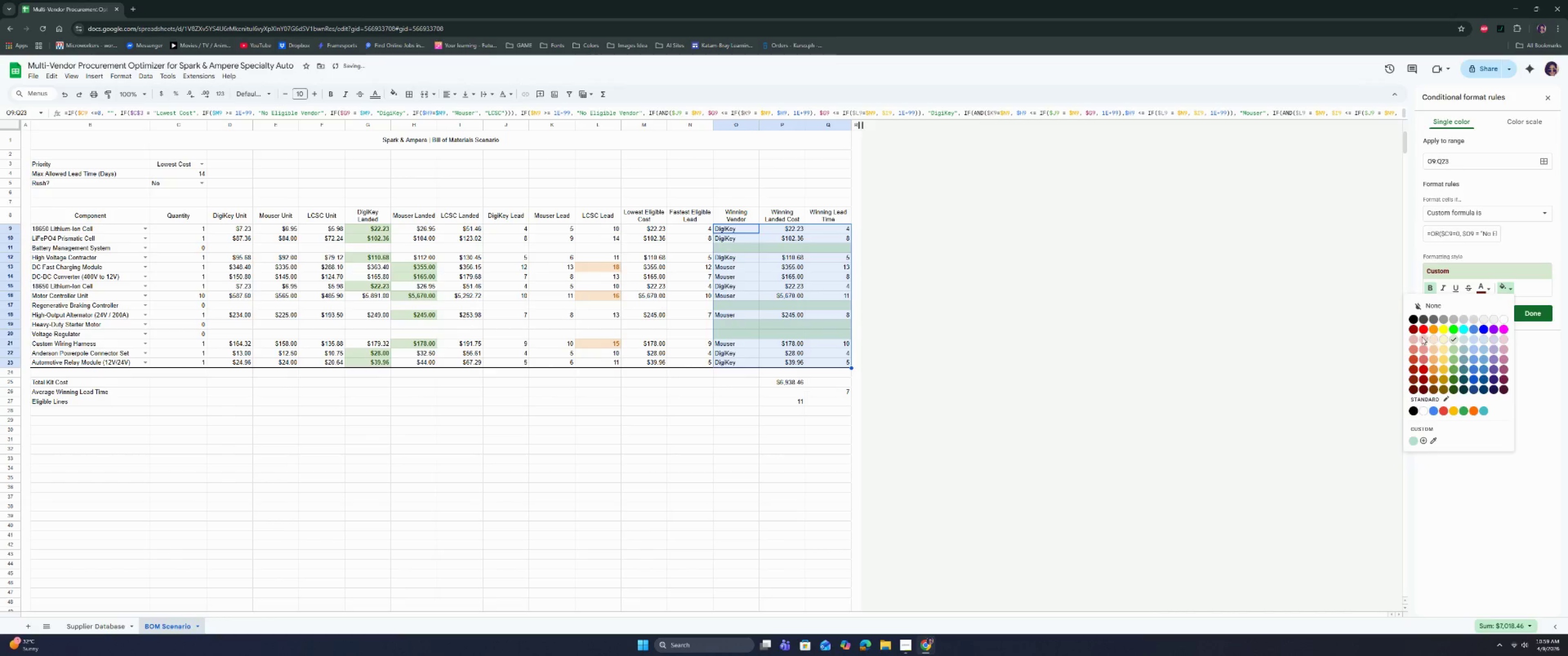 
left_click([1421, 341])
 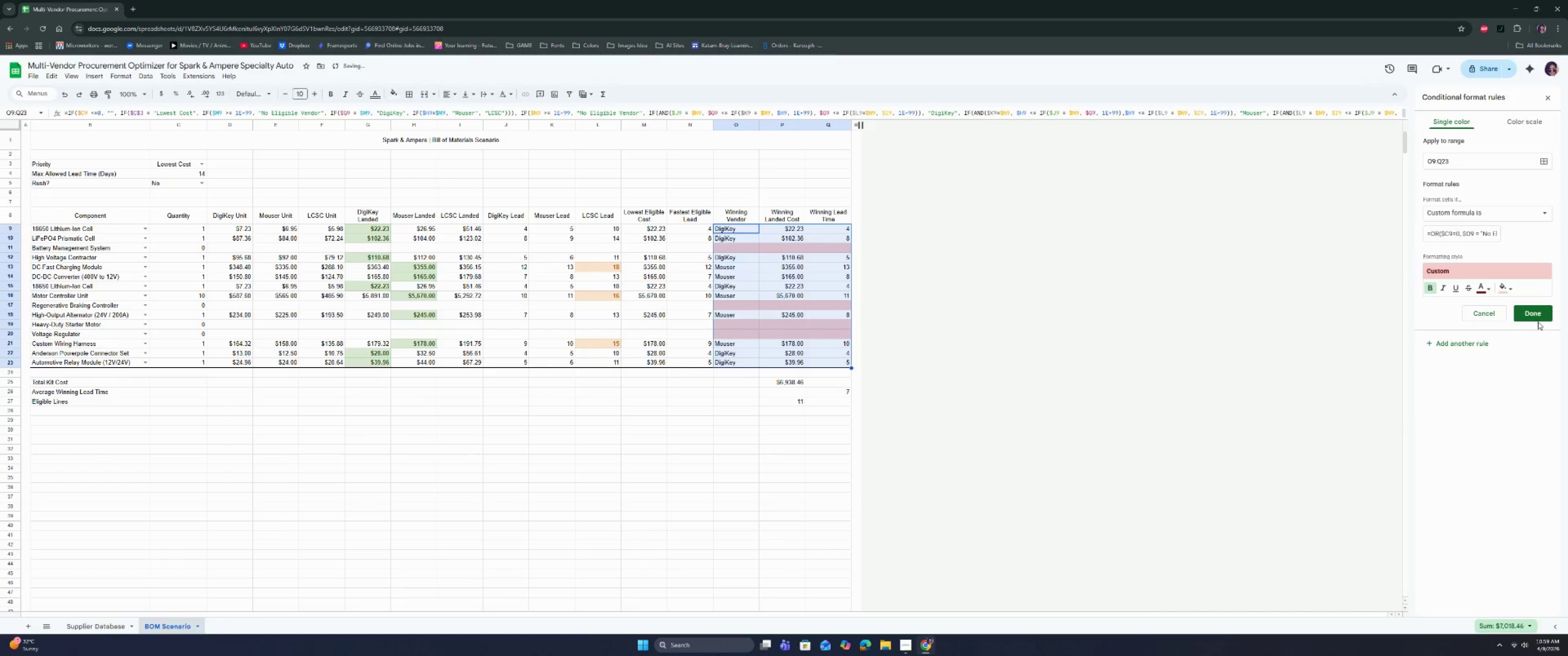 
left_click([1539, 314])
 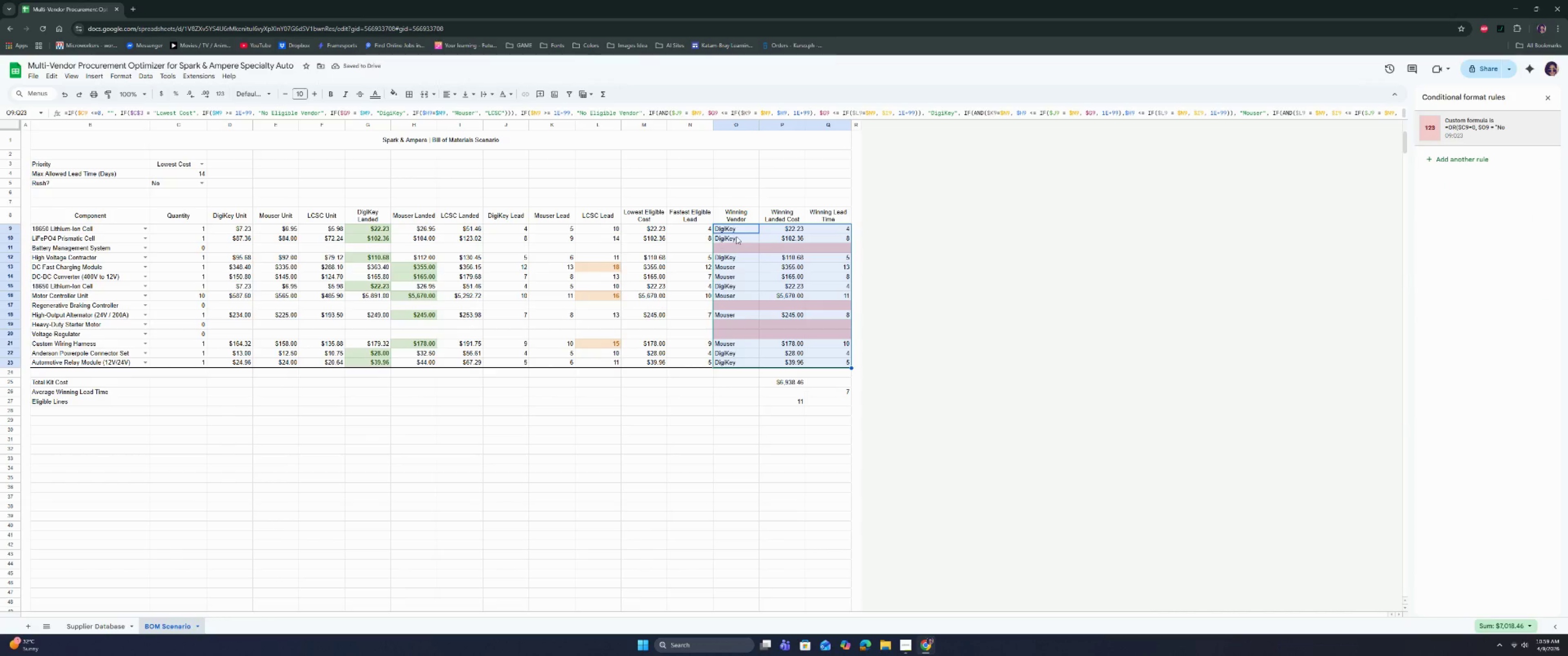 
double_click([735, 230])
 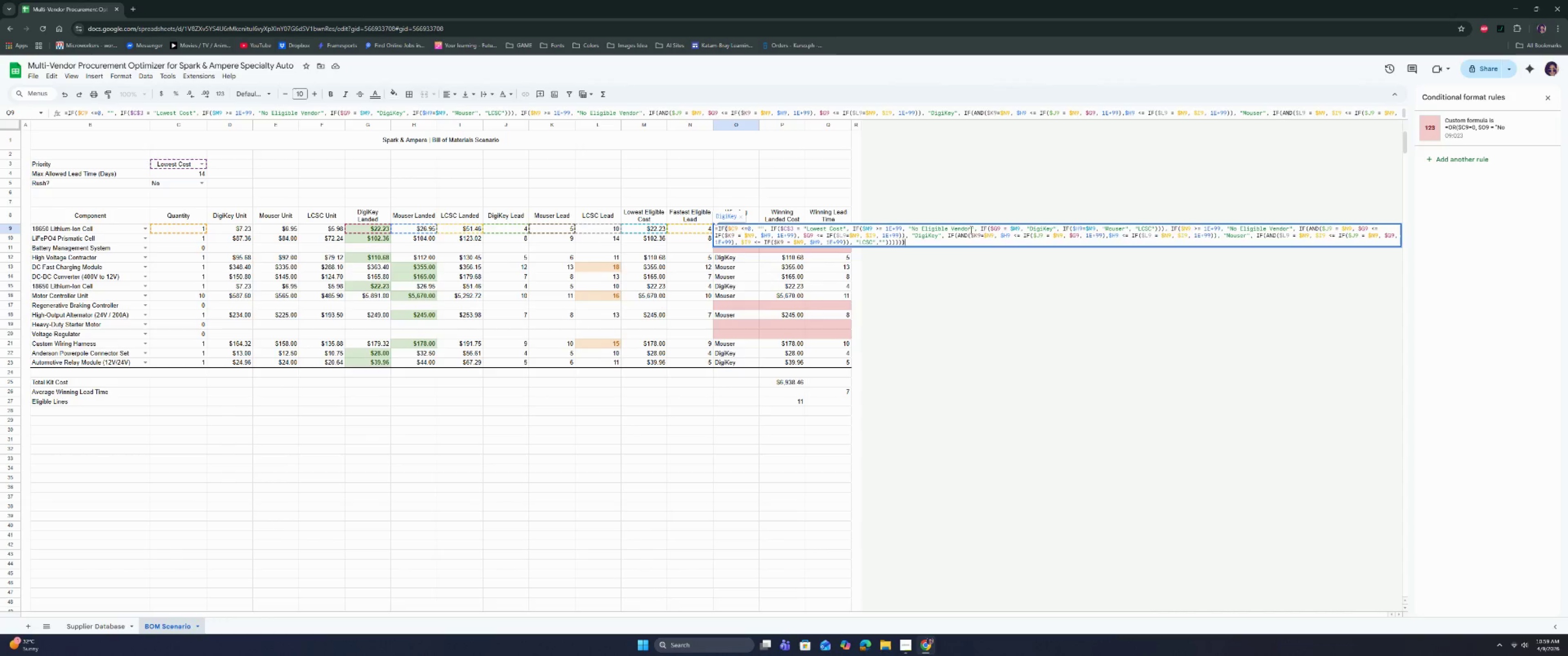 
left_click_drag(start_coordinate=[971, 228], to_coordinate=[913, 231])
 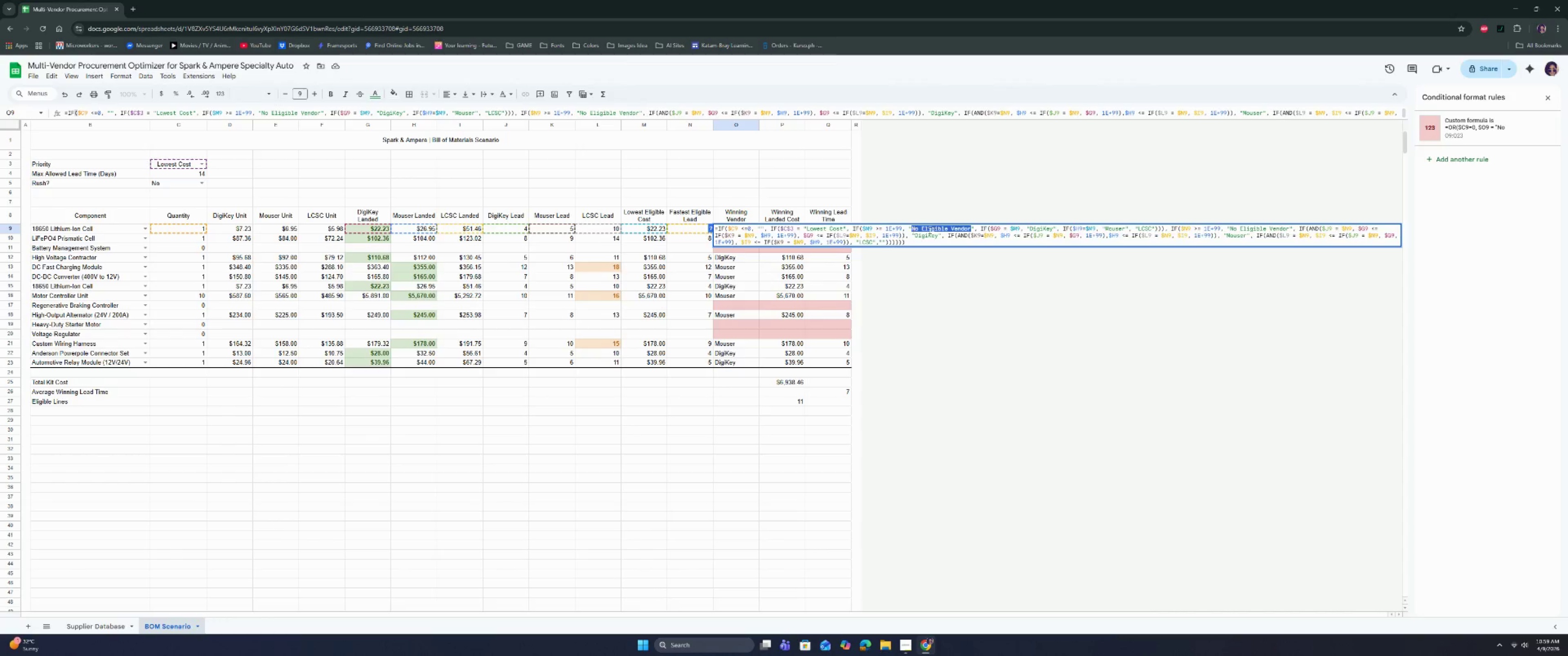 
key(Control+C)
 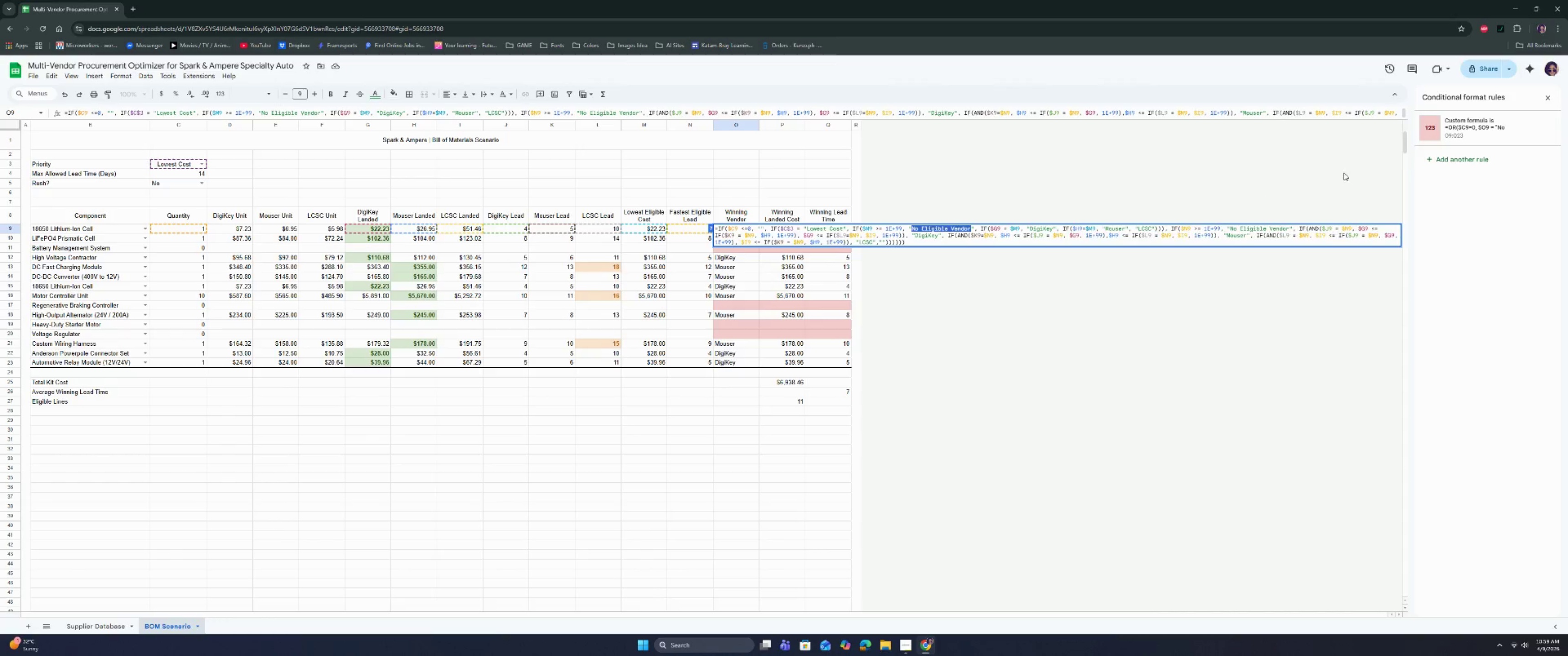 
key(Control+C)
 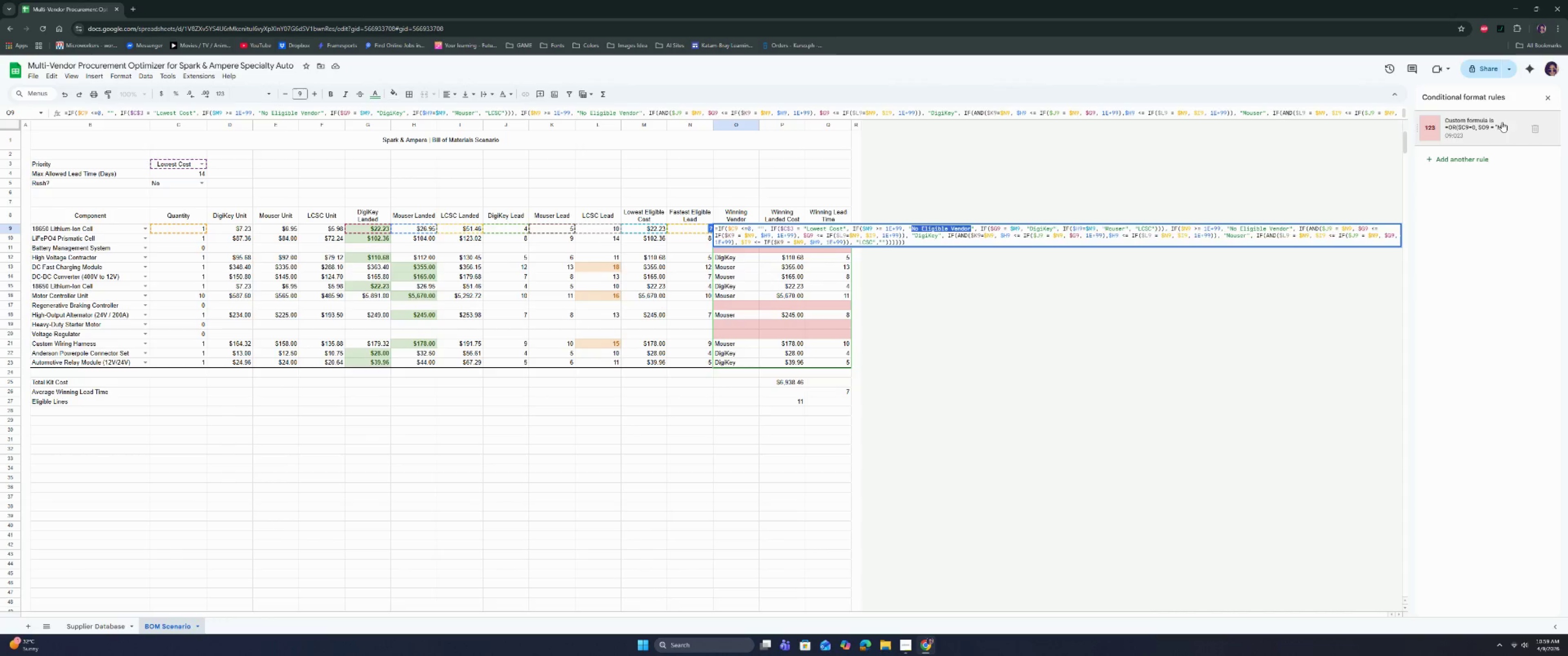 
left_click([1502, 122])
 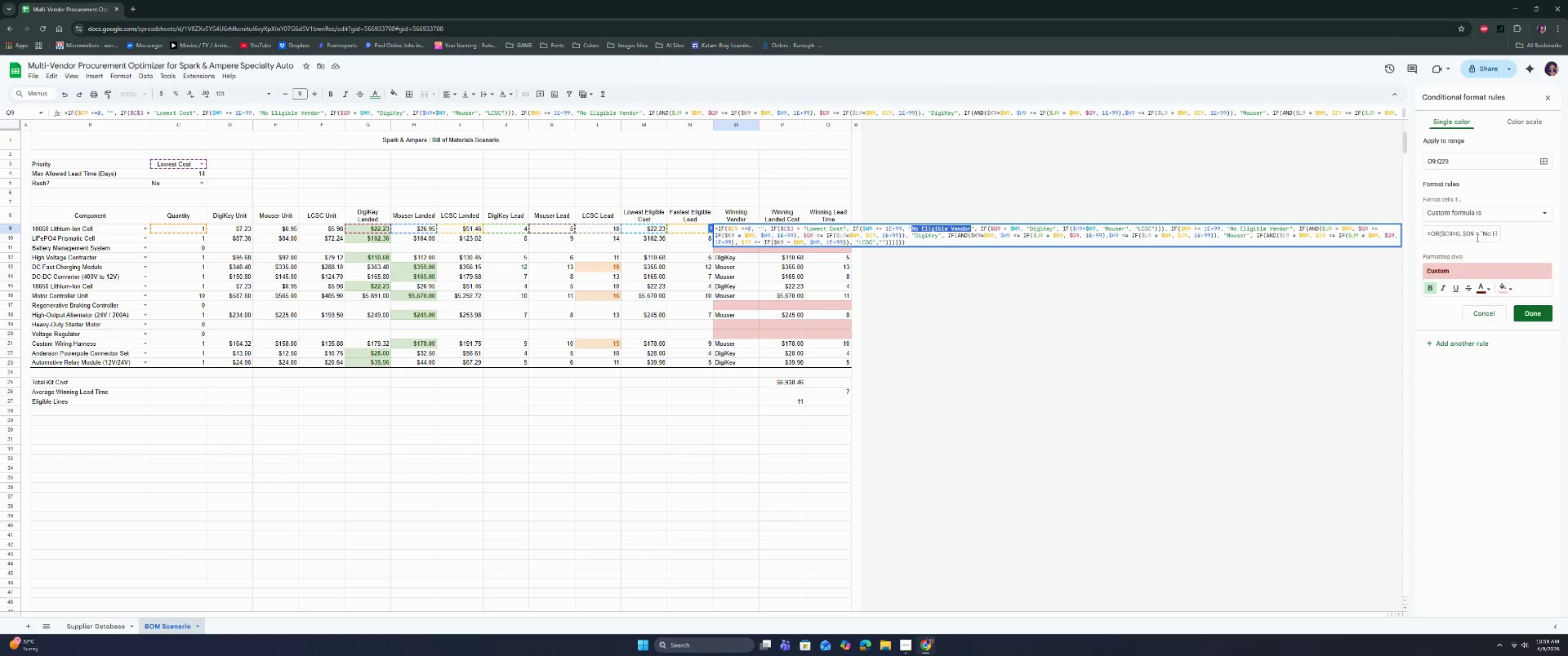 
left_click_drag(start_coordinate=[1484, 234], to_coordinate=[1493, 237])
 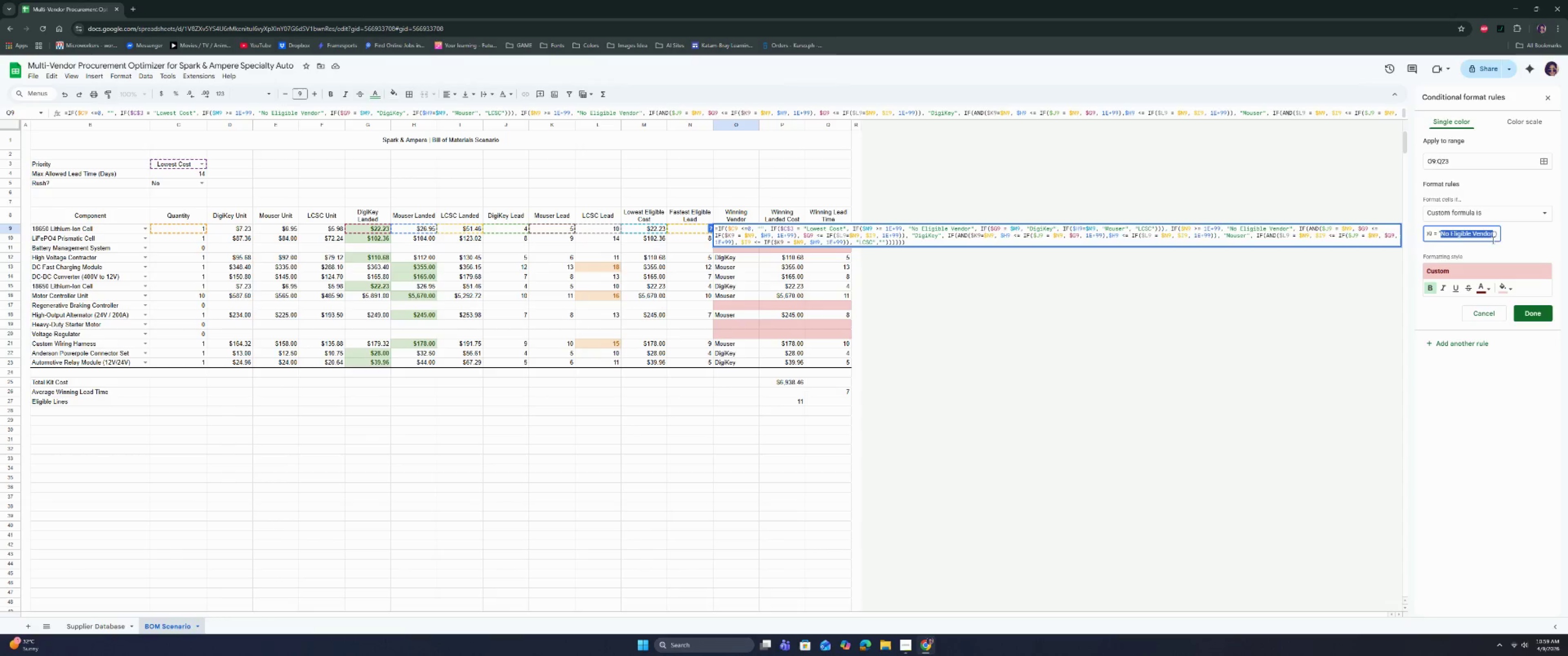 
key(Control+V)
 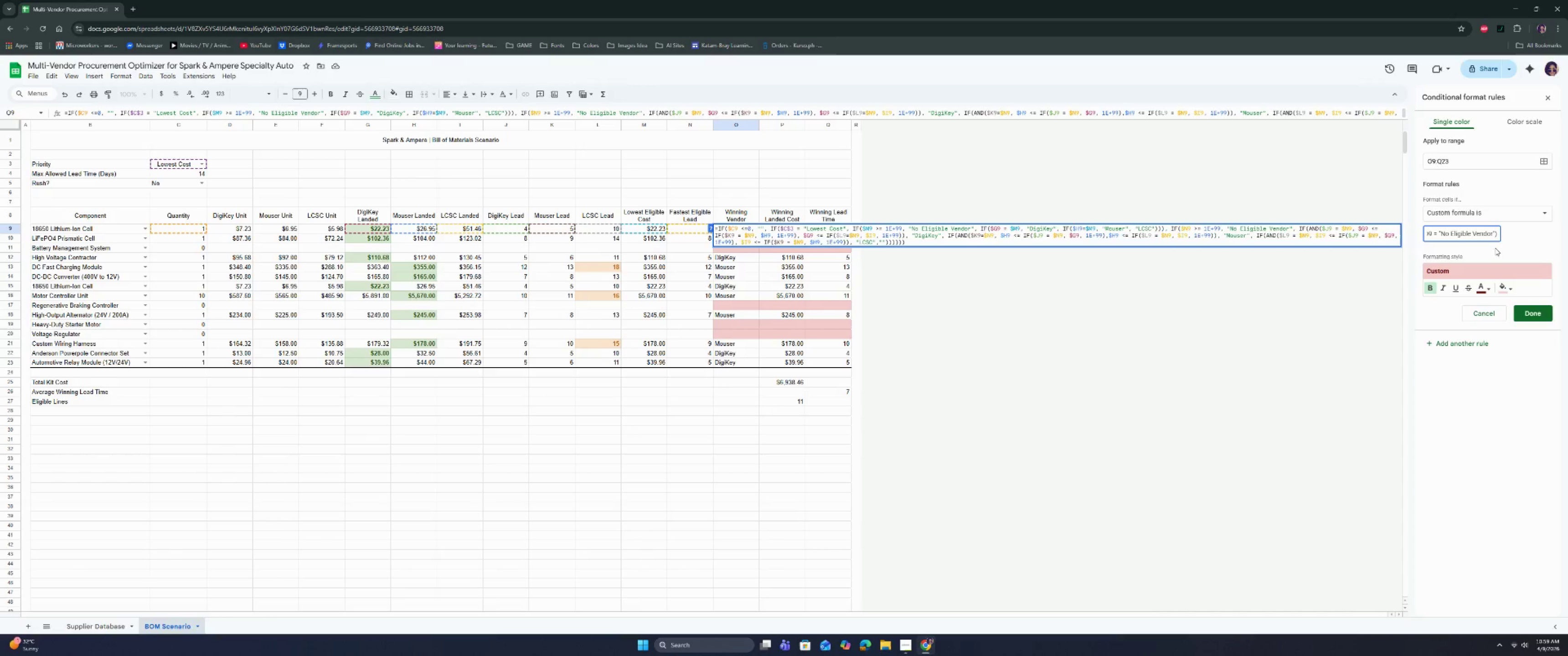 
left_click([1516, 234])
 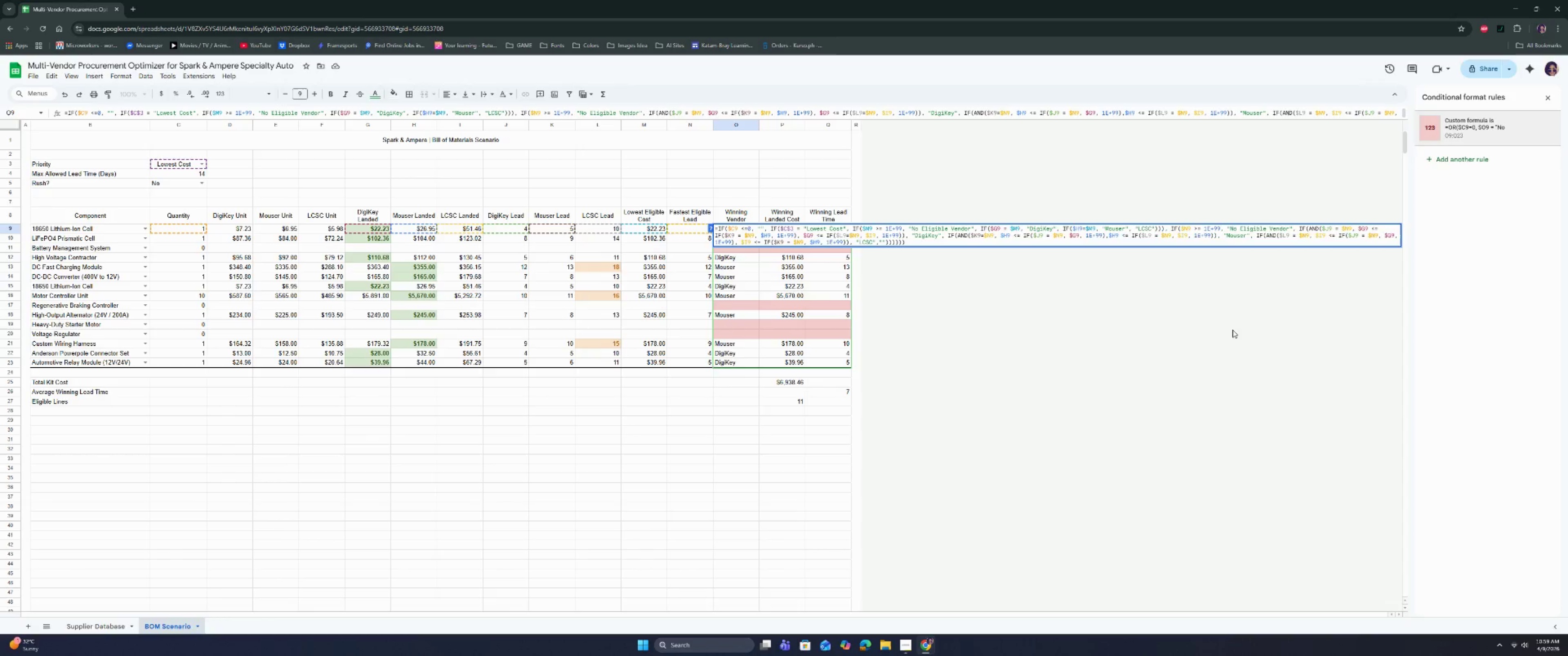 
left_click([1049, 359])
 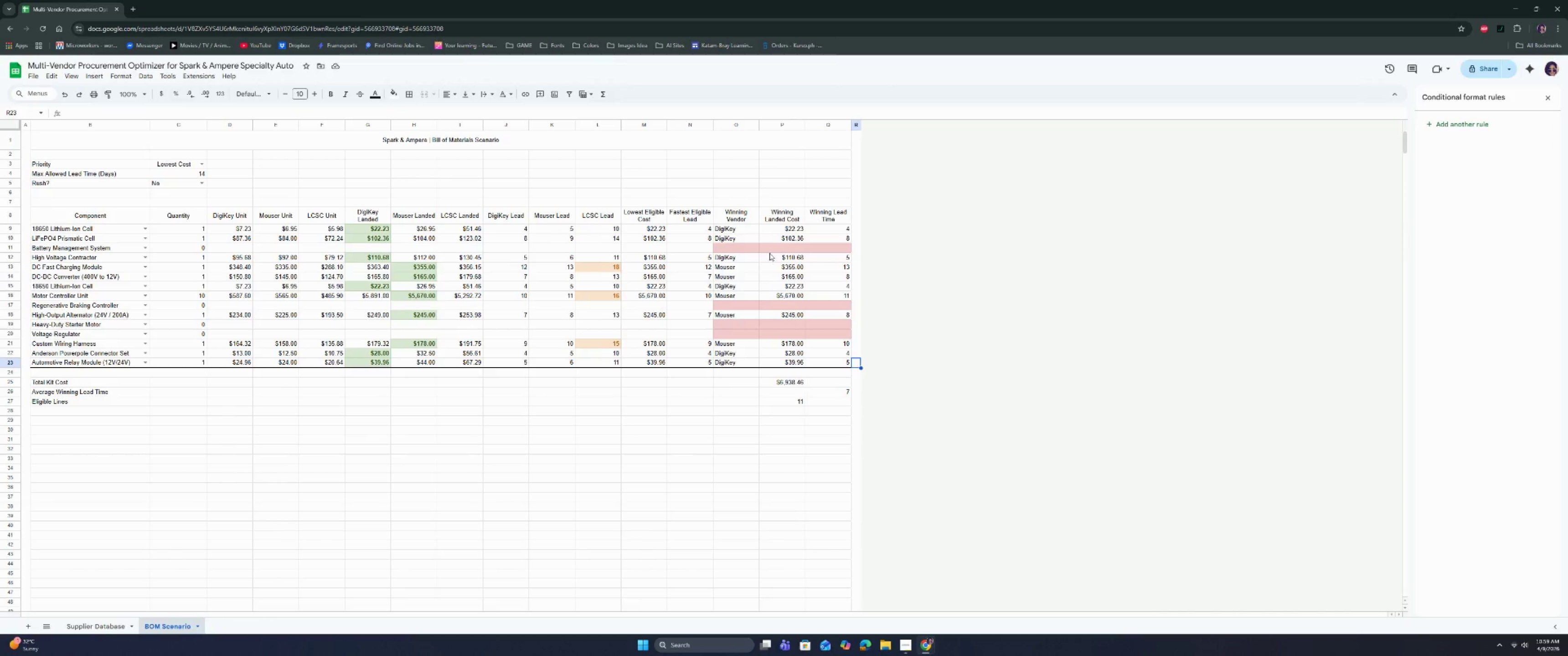 
left_click([754, 248])
 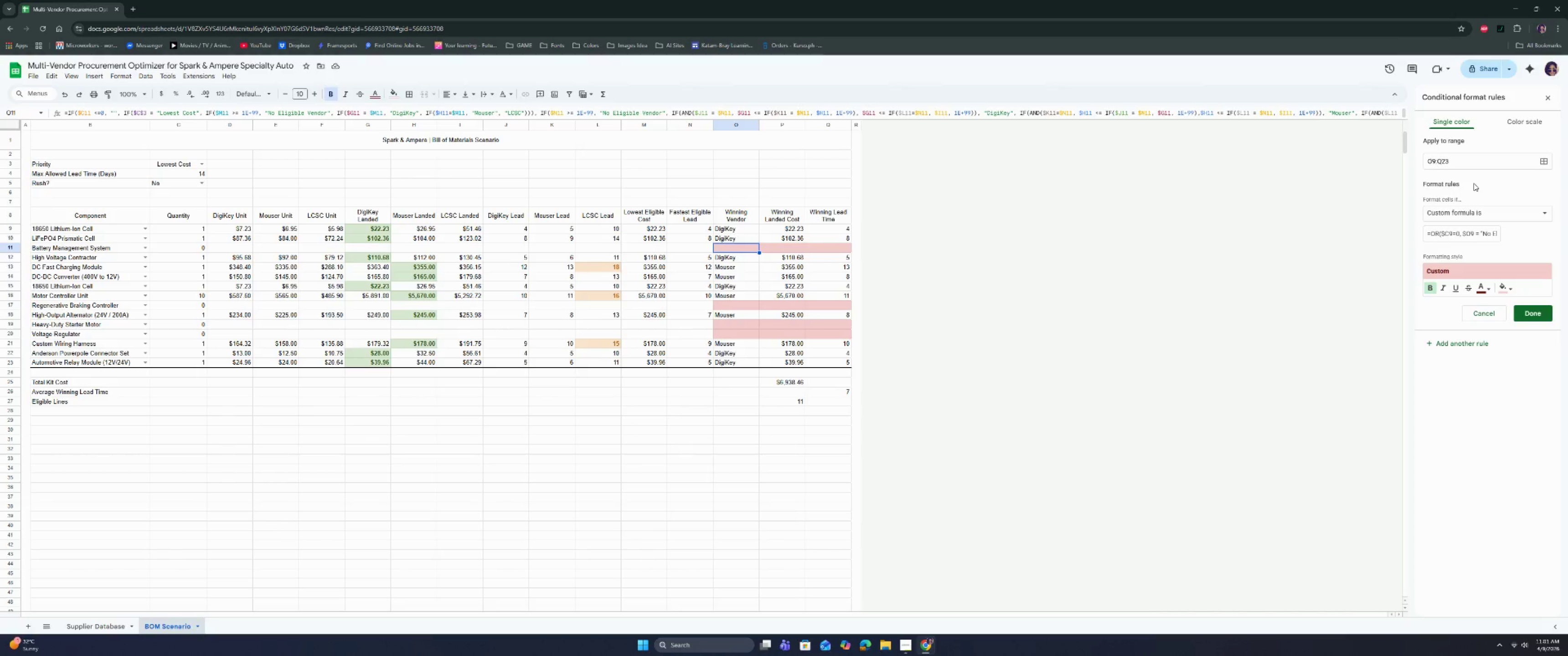 
wait(70.15)
 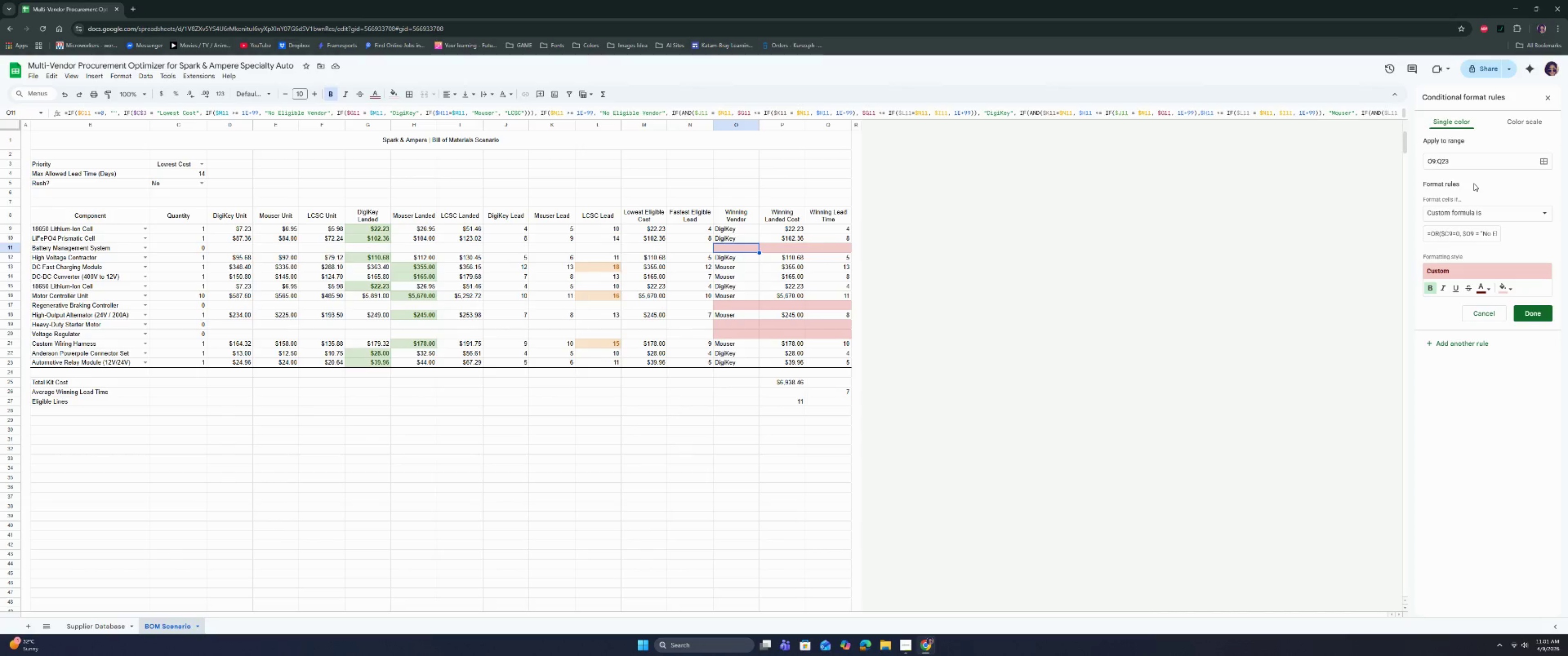 
double_click([738, 228])
 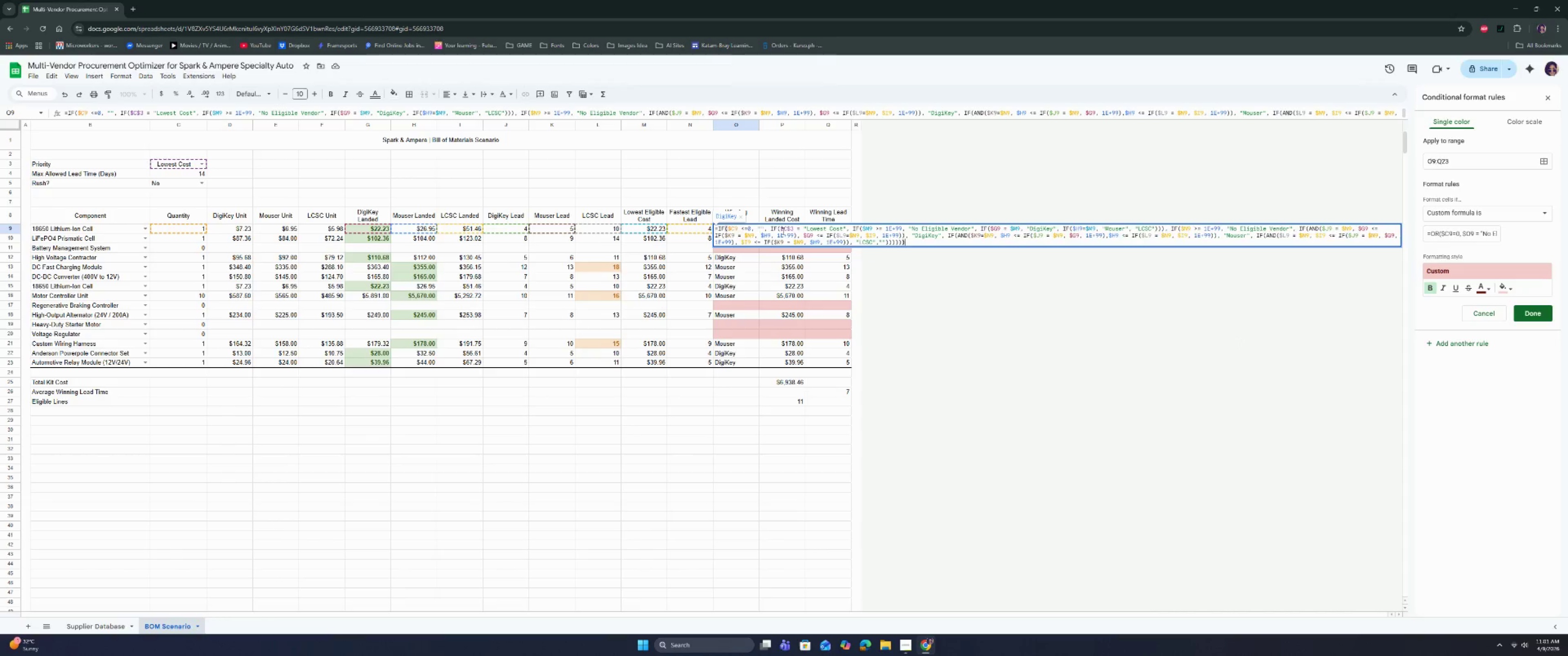 
left_click([788, 231])
 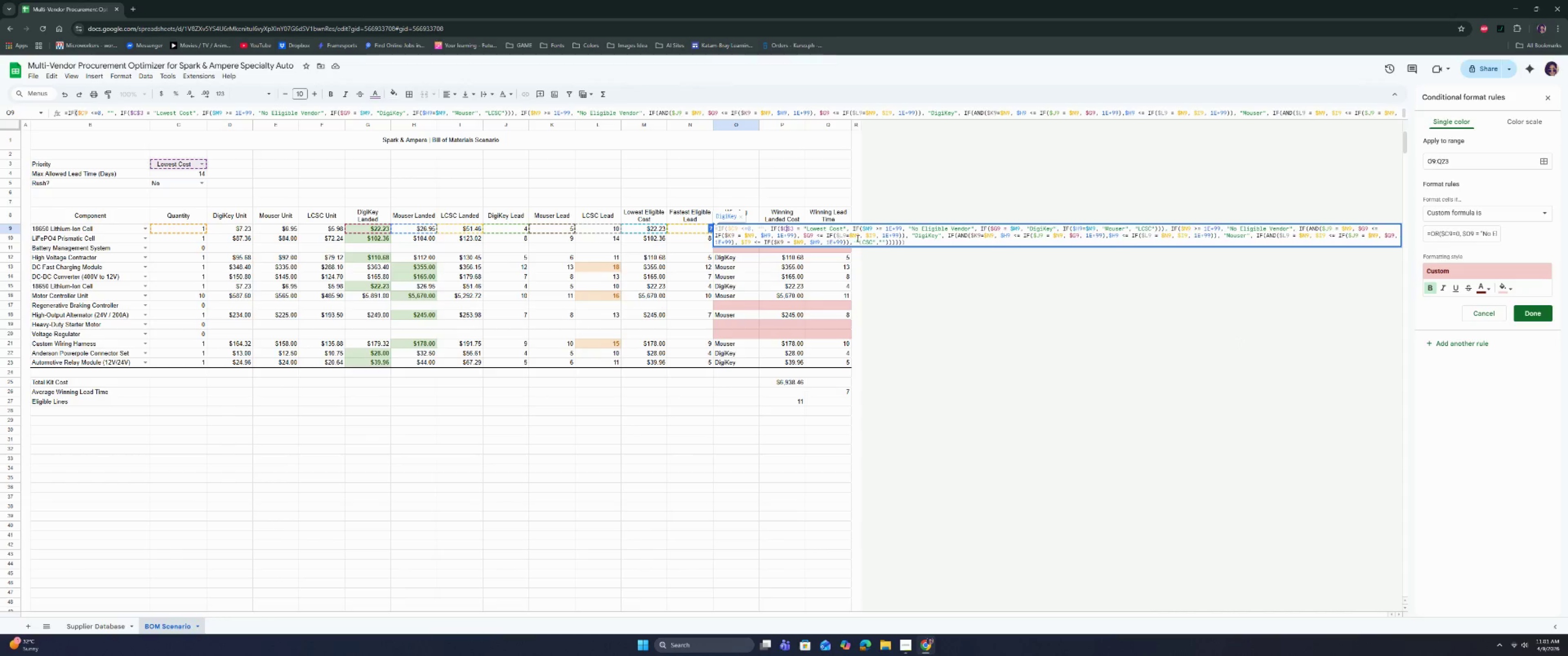 
left_click([869, 237])
 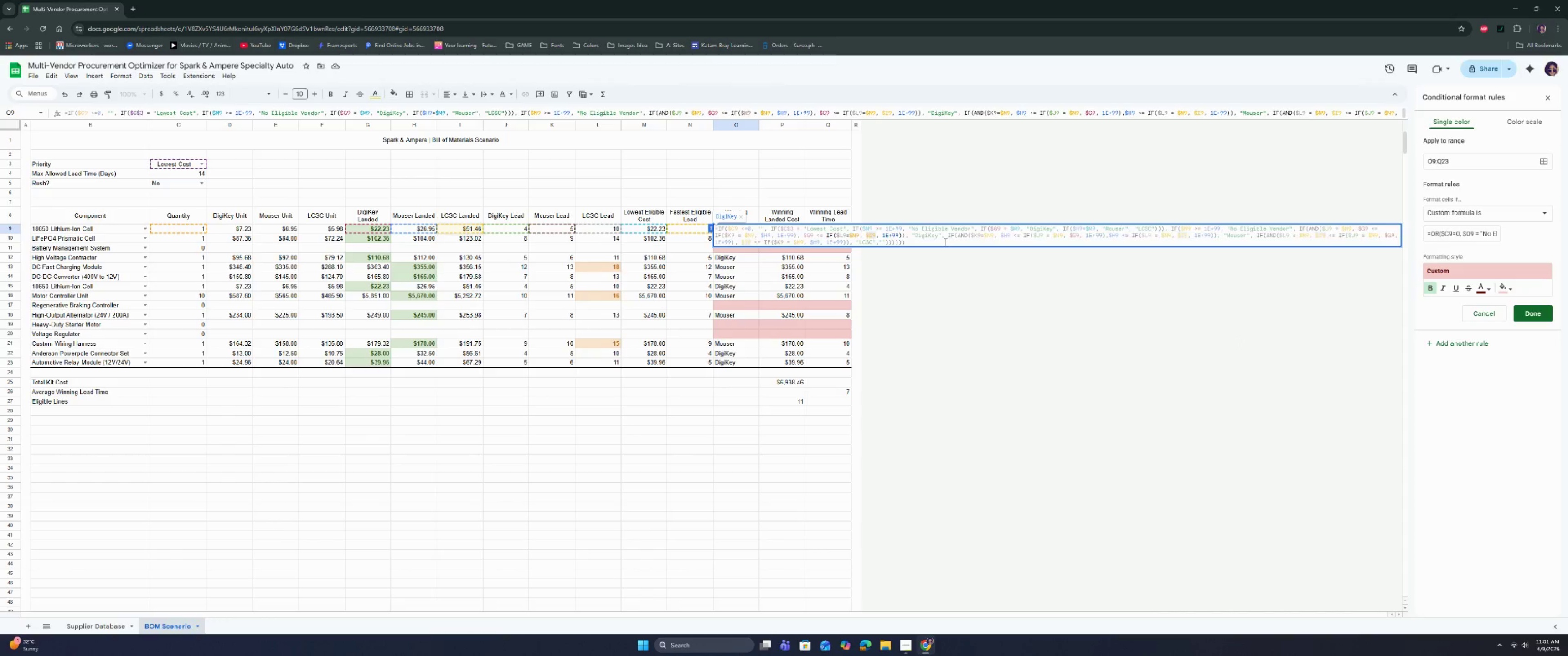 
left_click([944, 242])
 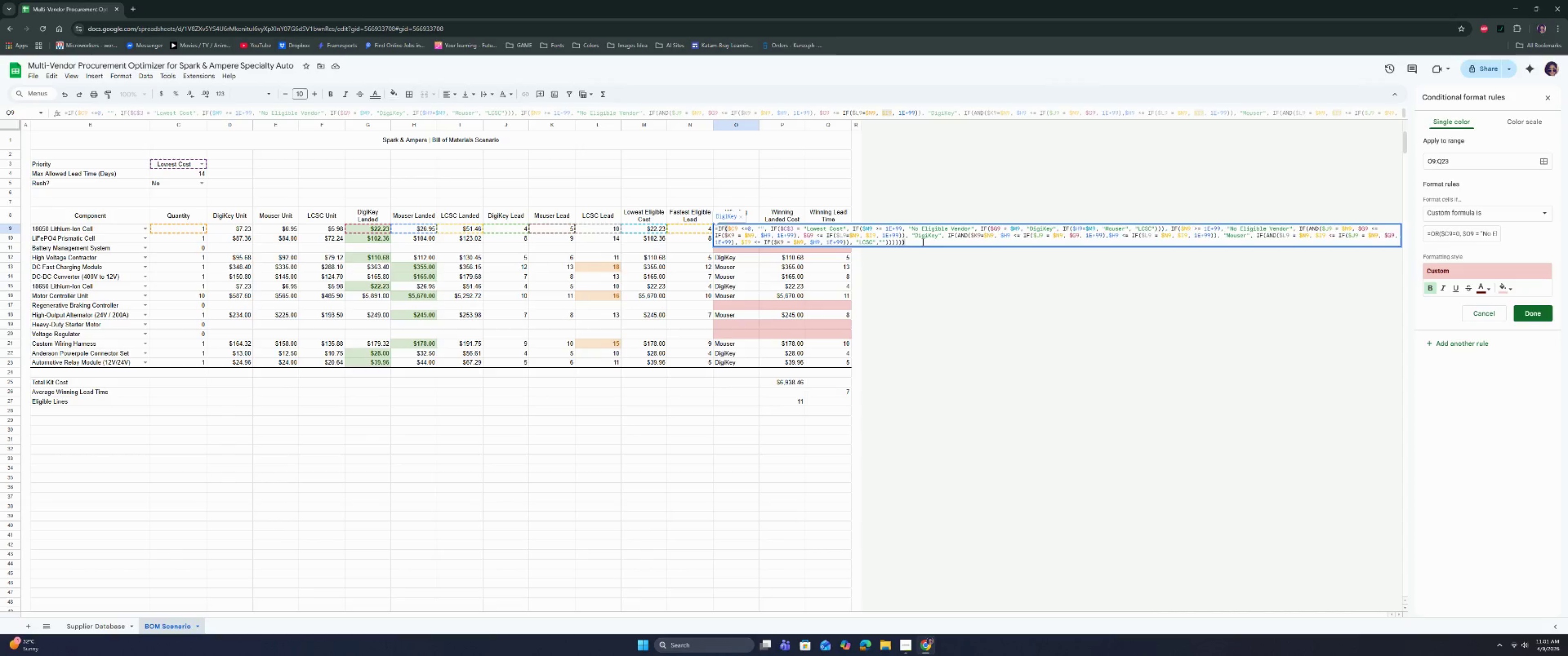 
wait(14.17)
 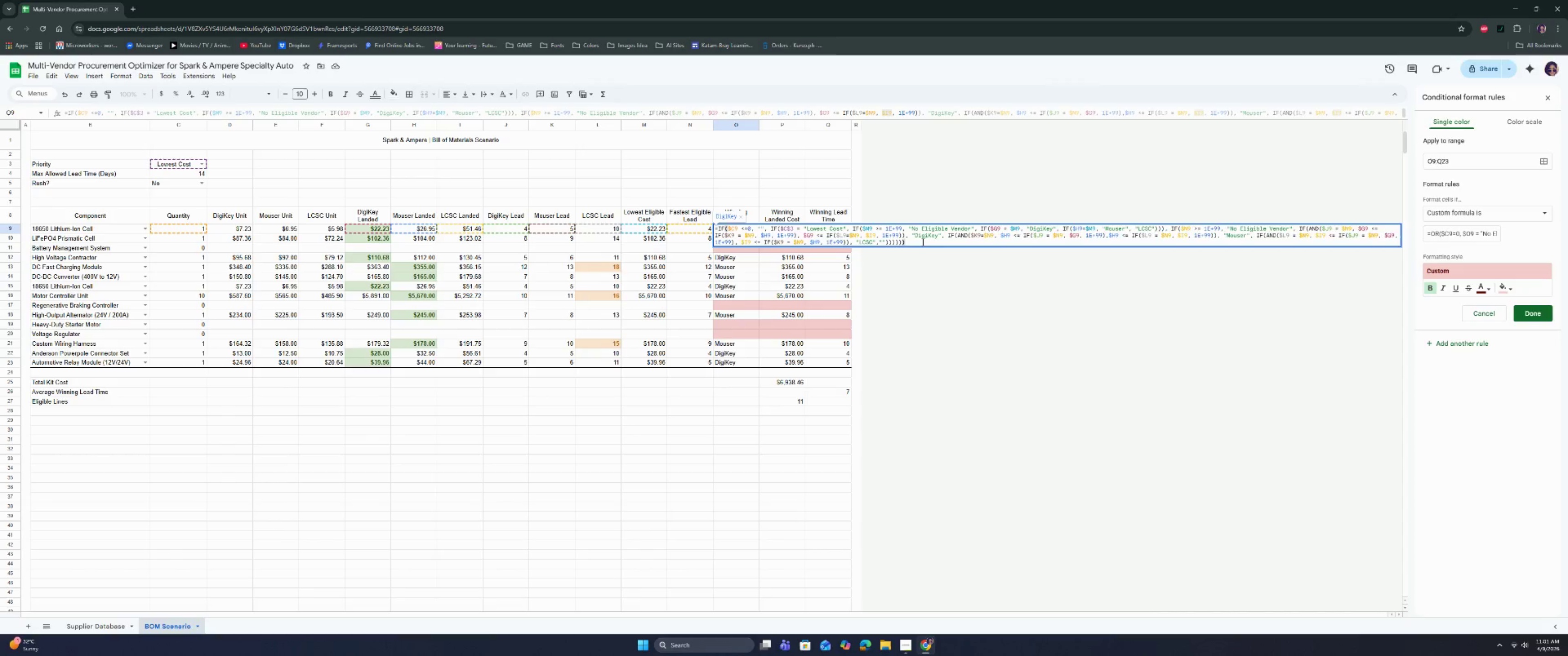 
left_click([921, 241])
 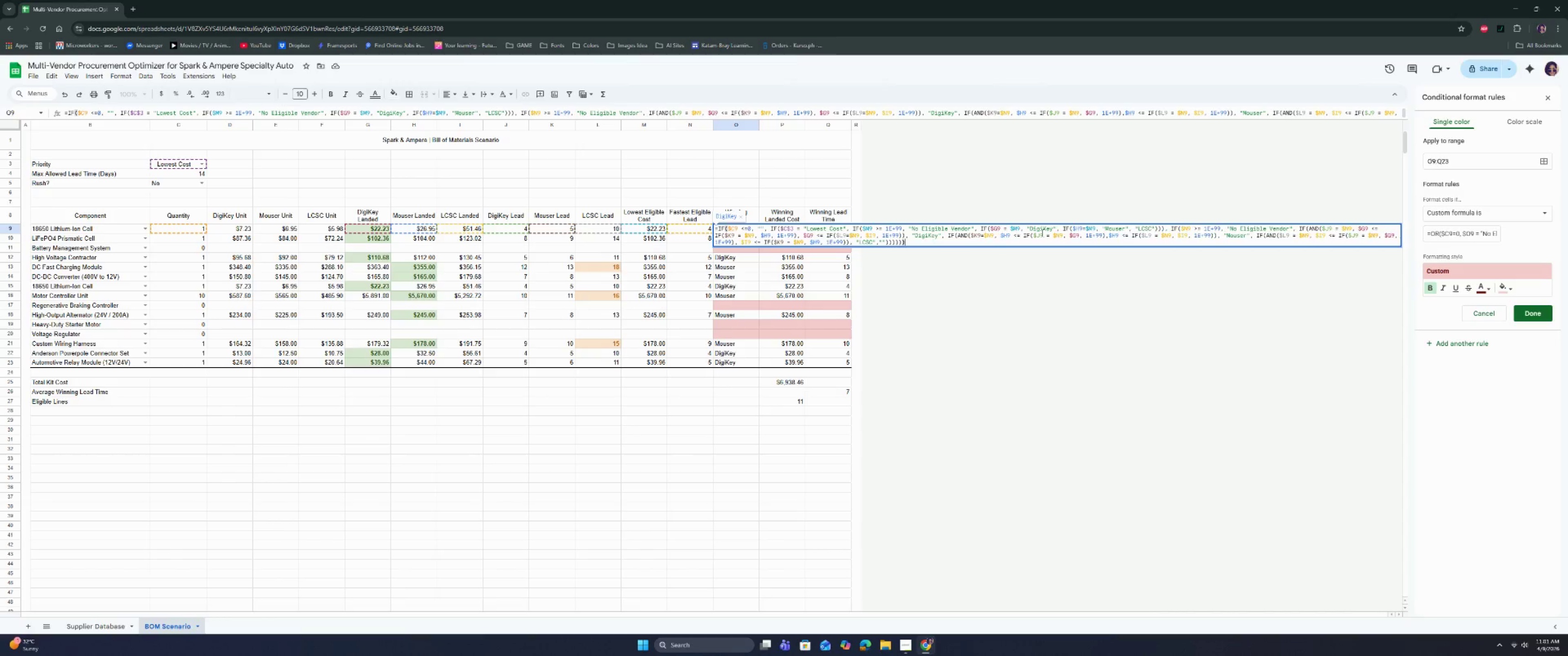 
double_click([1117, 237])
 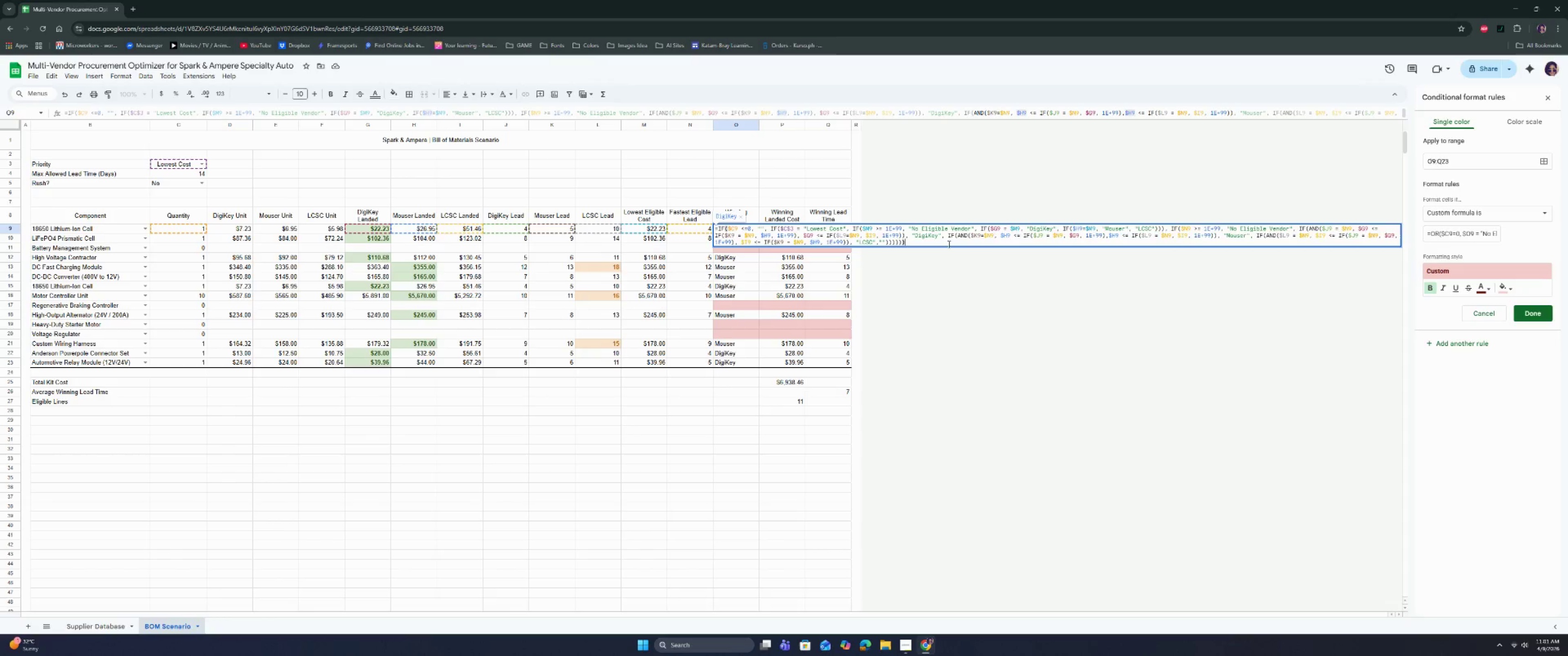 
left_click([942, 241])
 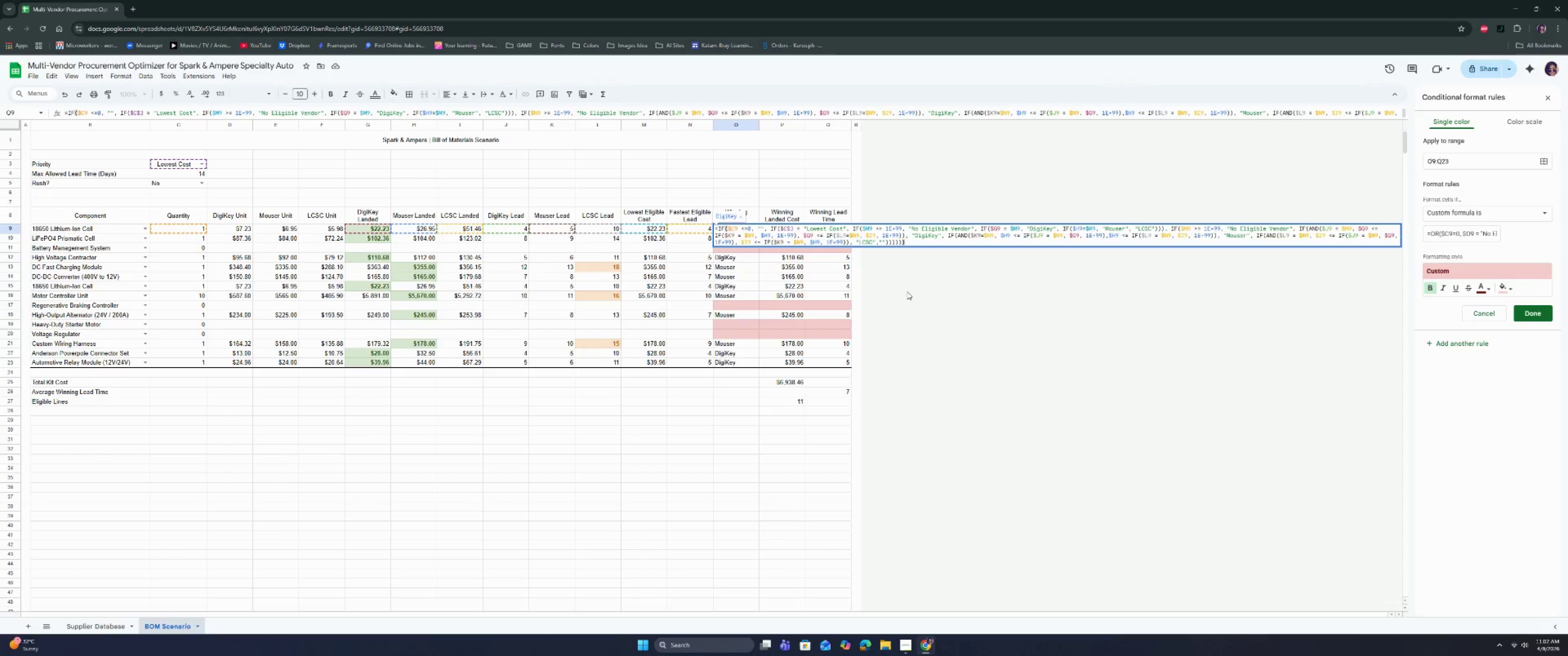 
wait(86.59)
 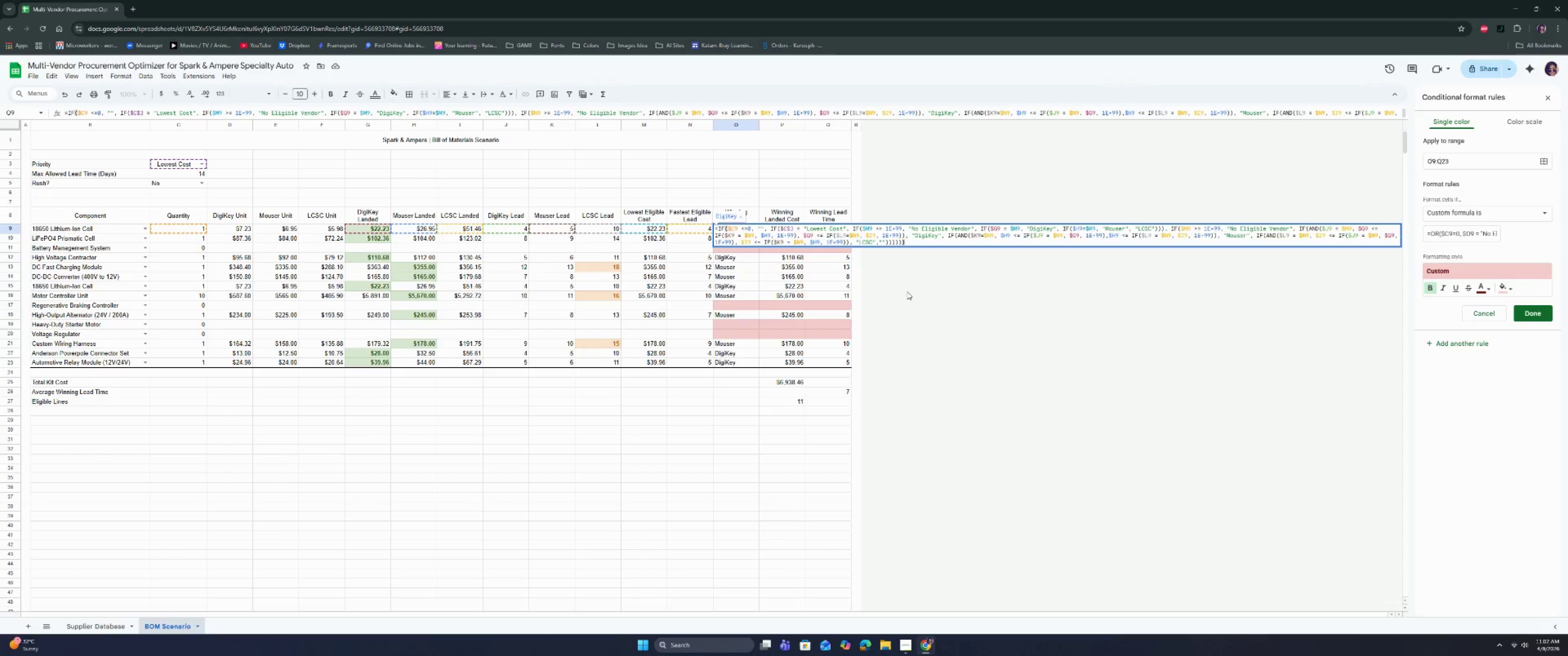 
left_click([524, 444])
 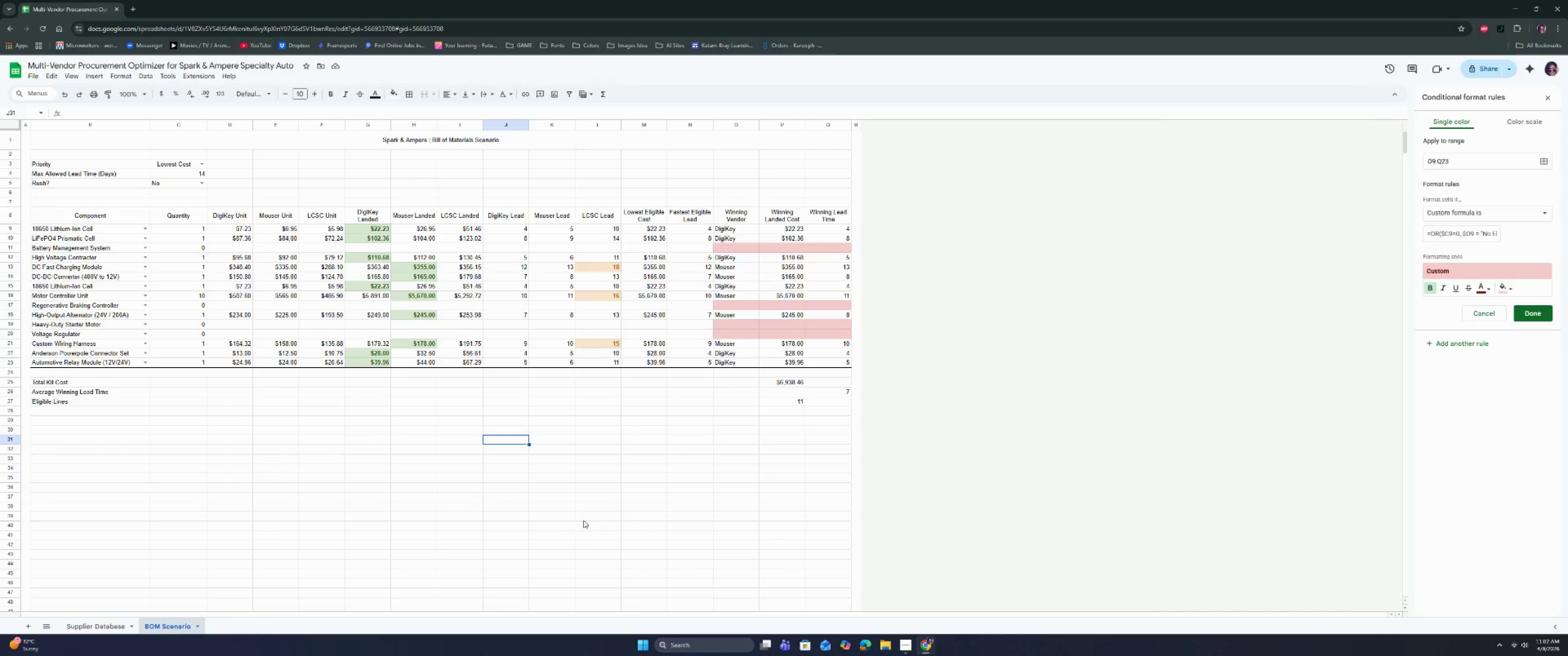 
wait(6.93)
 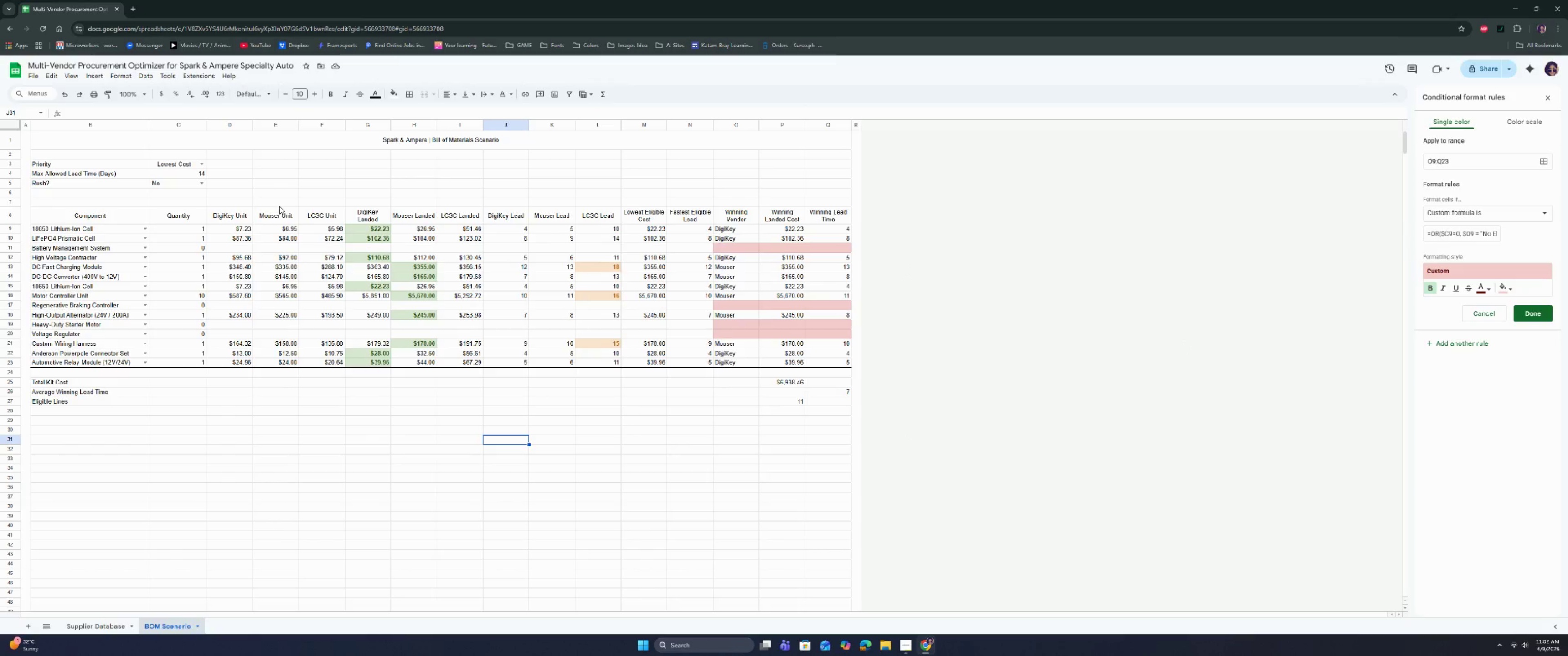 
left_click([908, 646])